 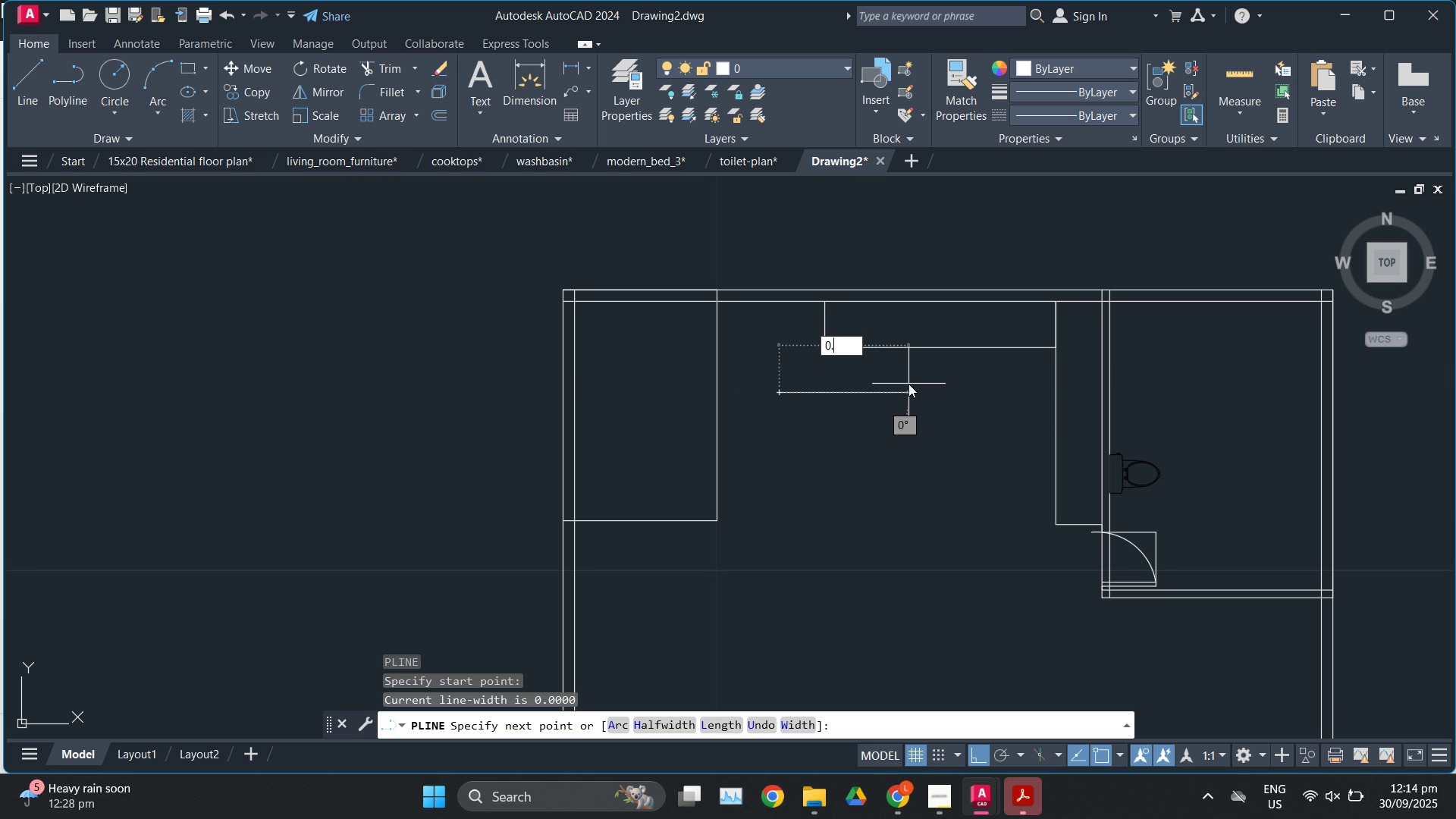 
key(NumpadDecimal)
 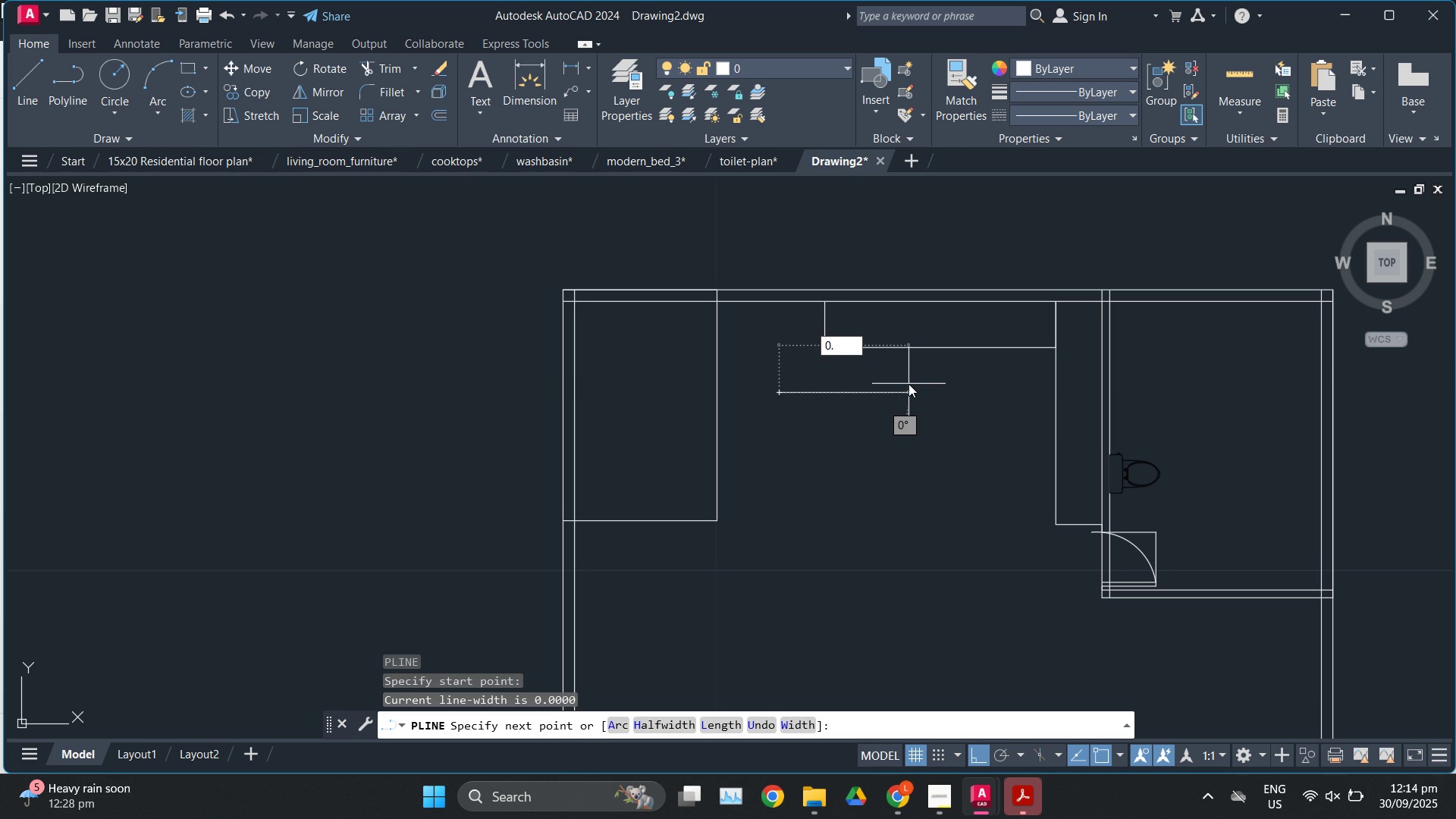 
key(Backspace)
 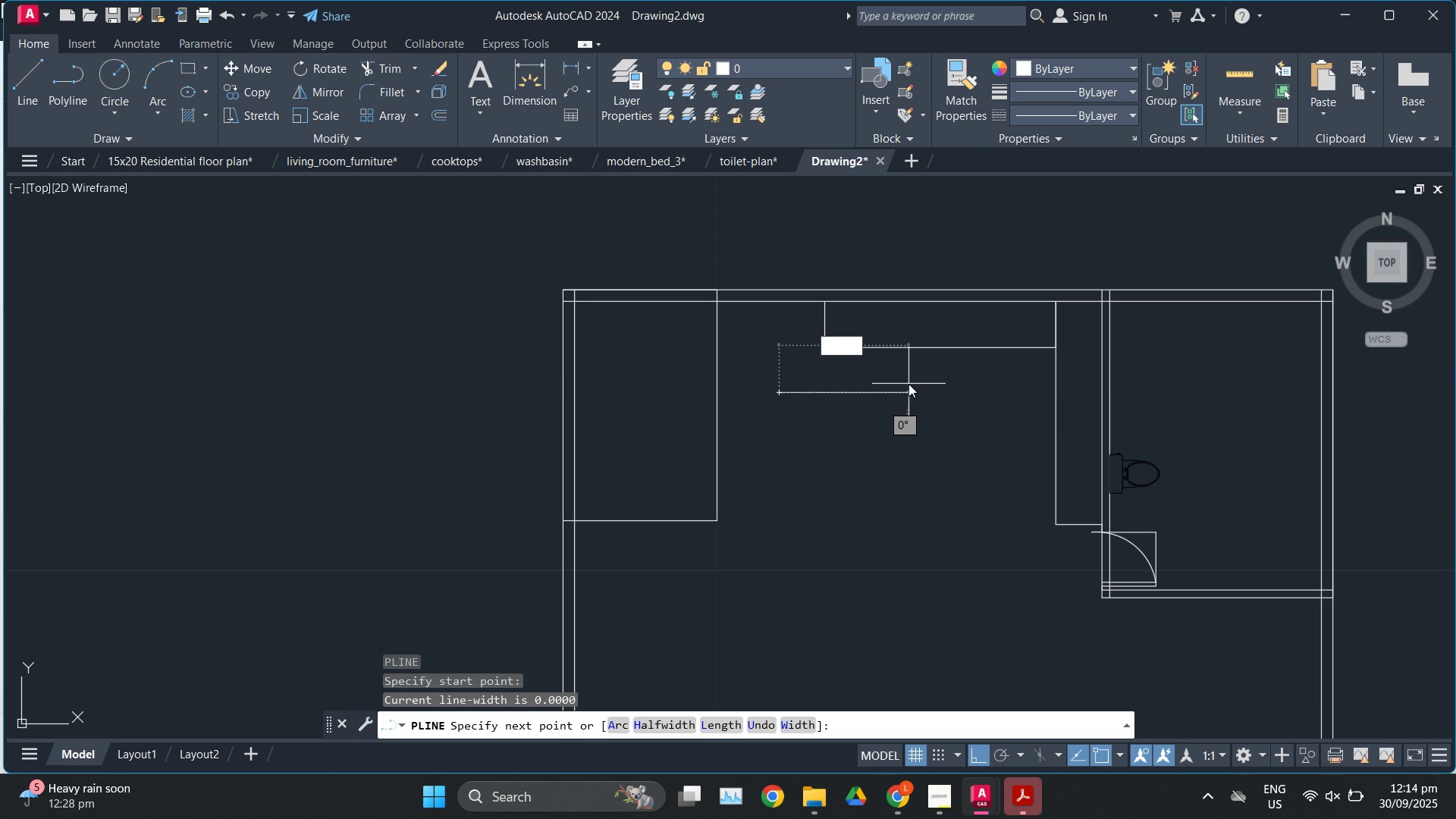 
key(Backspace)
 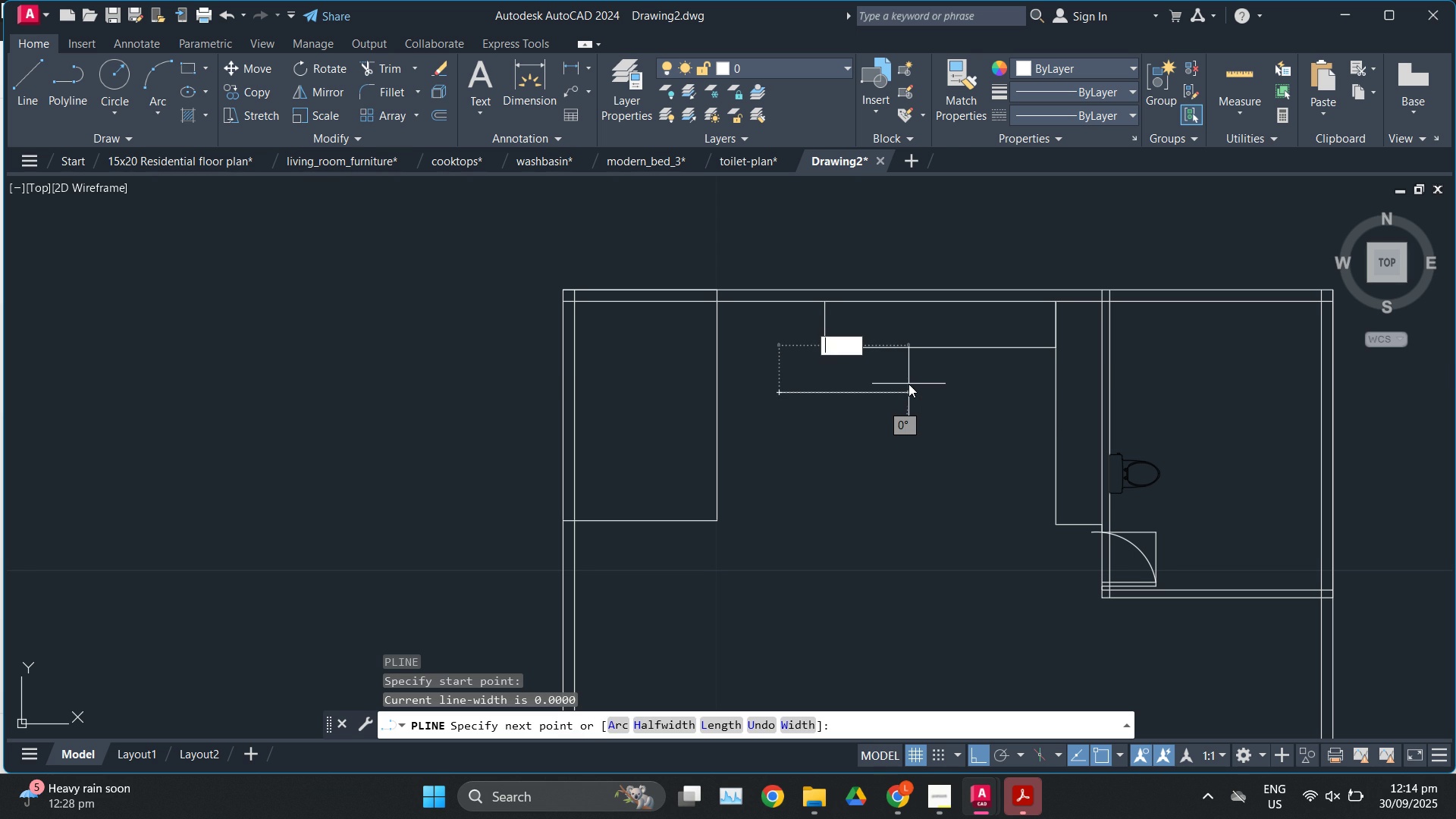 
key(Numpad1)
 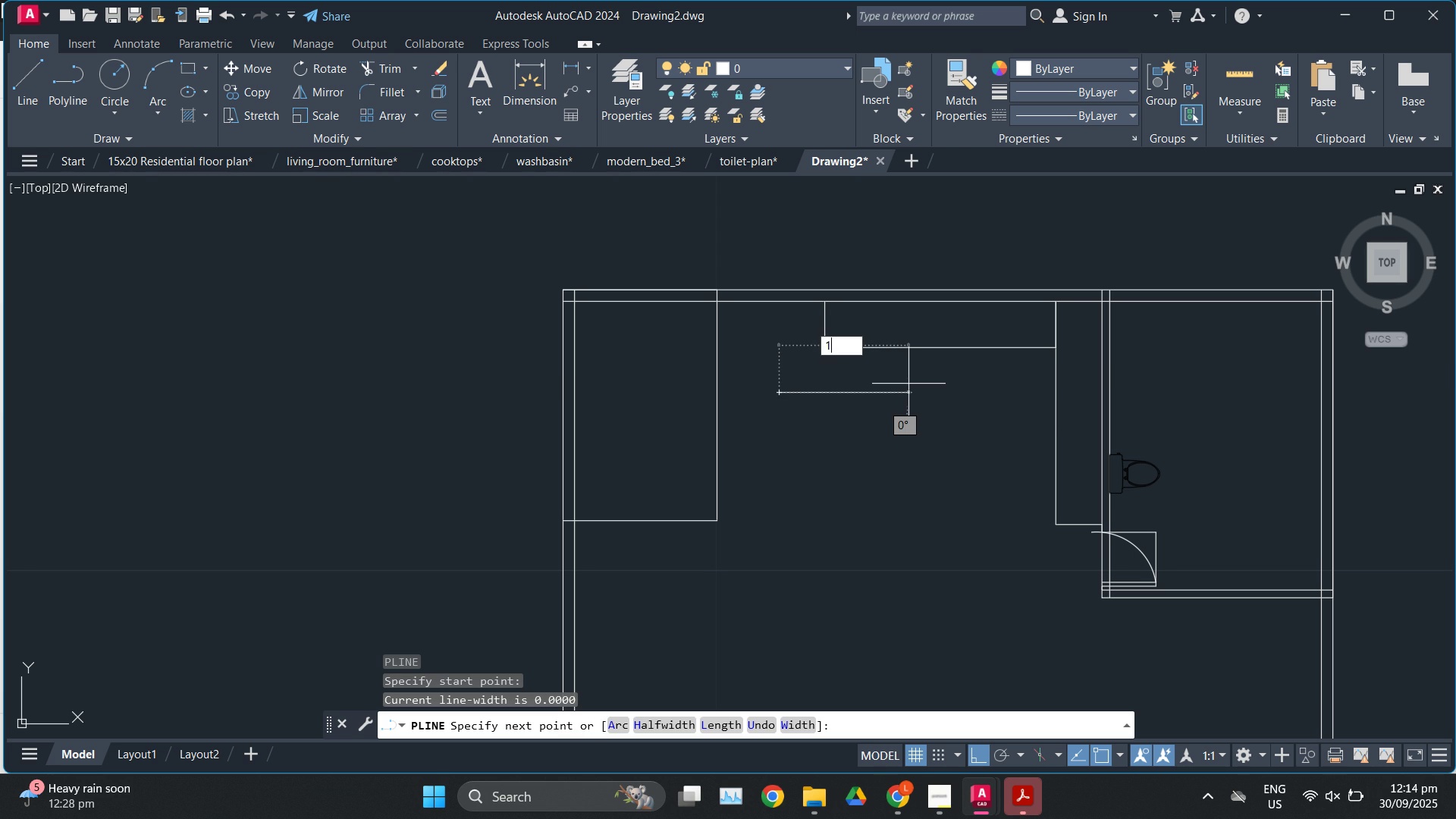 
key(NumpadDecimal)
 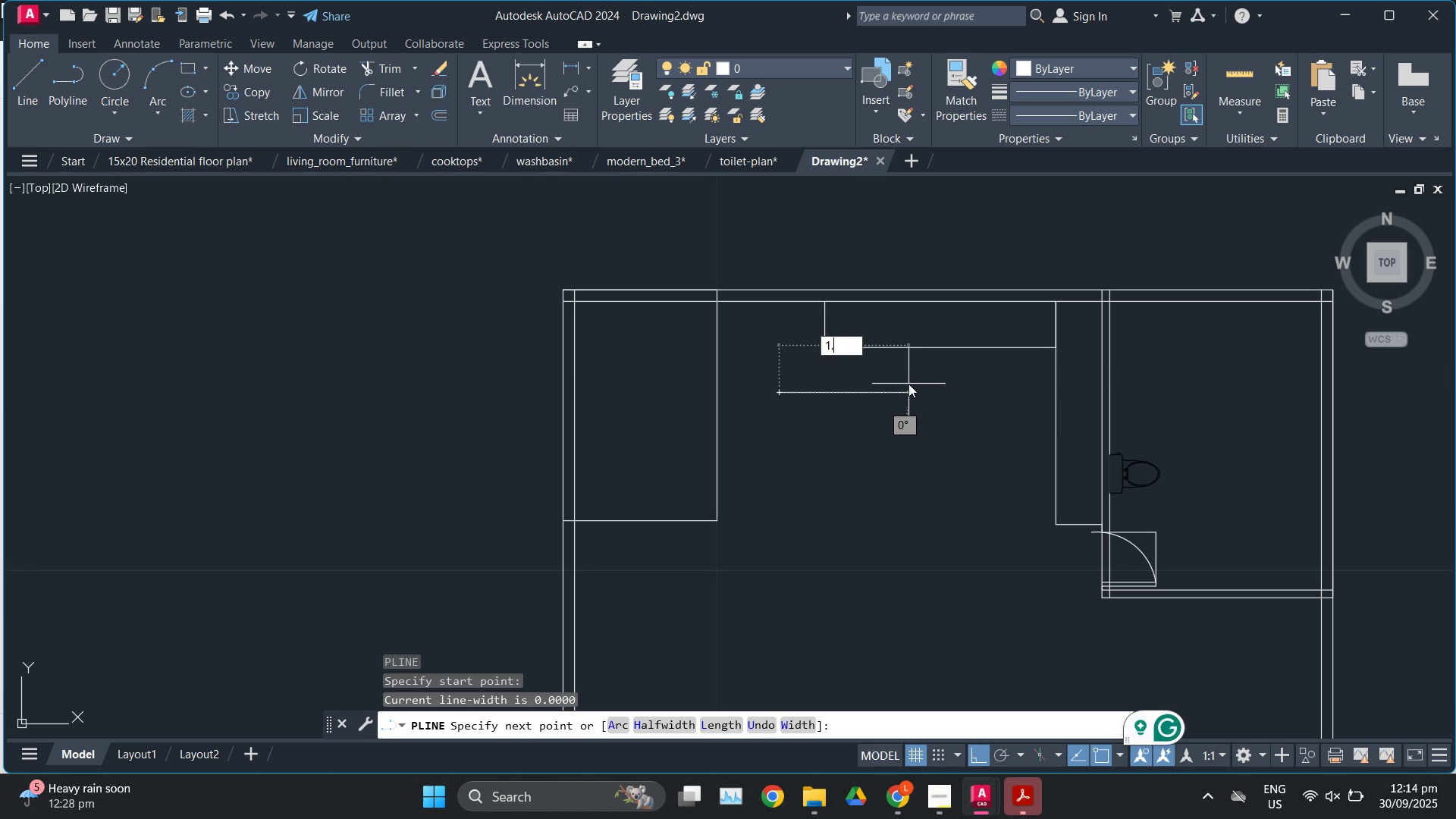 
key(Numpad2)
 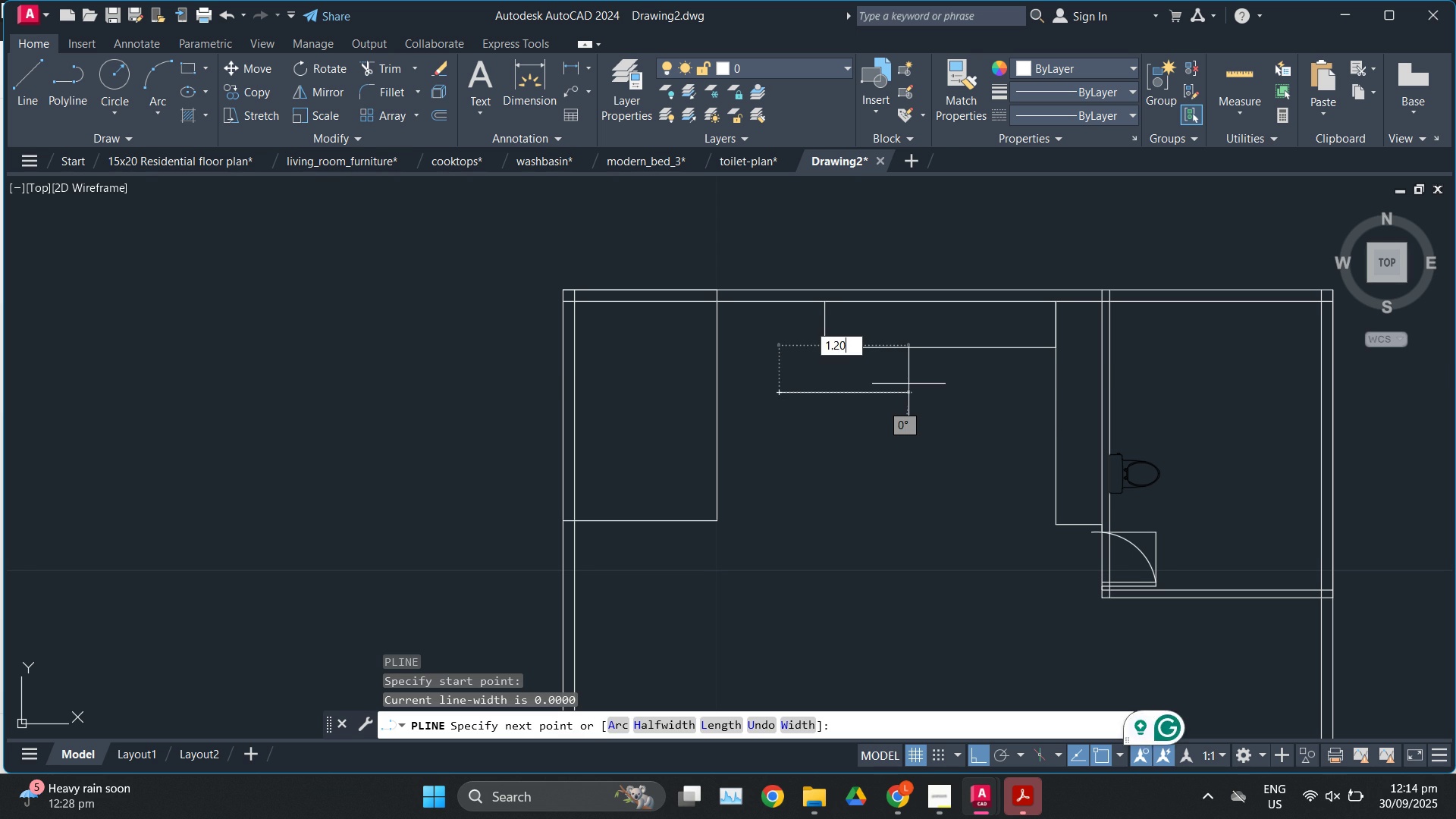 
key(Numpad0)
 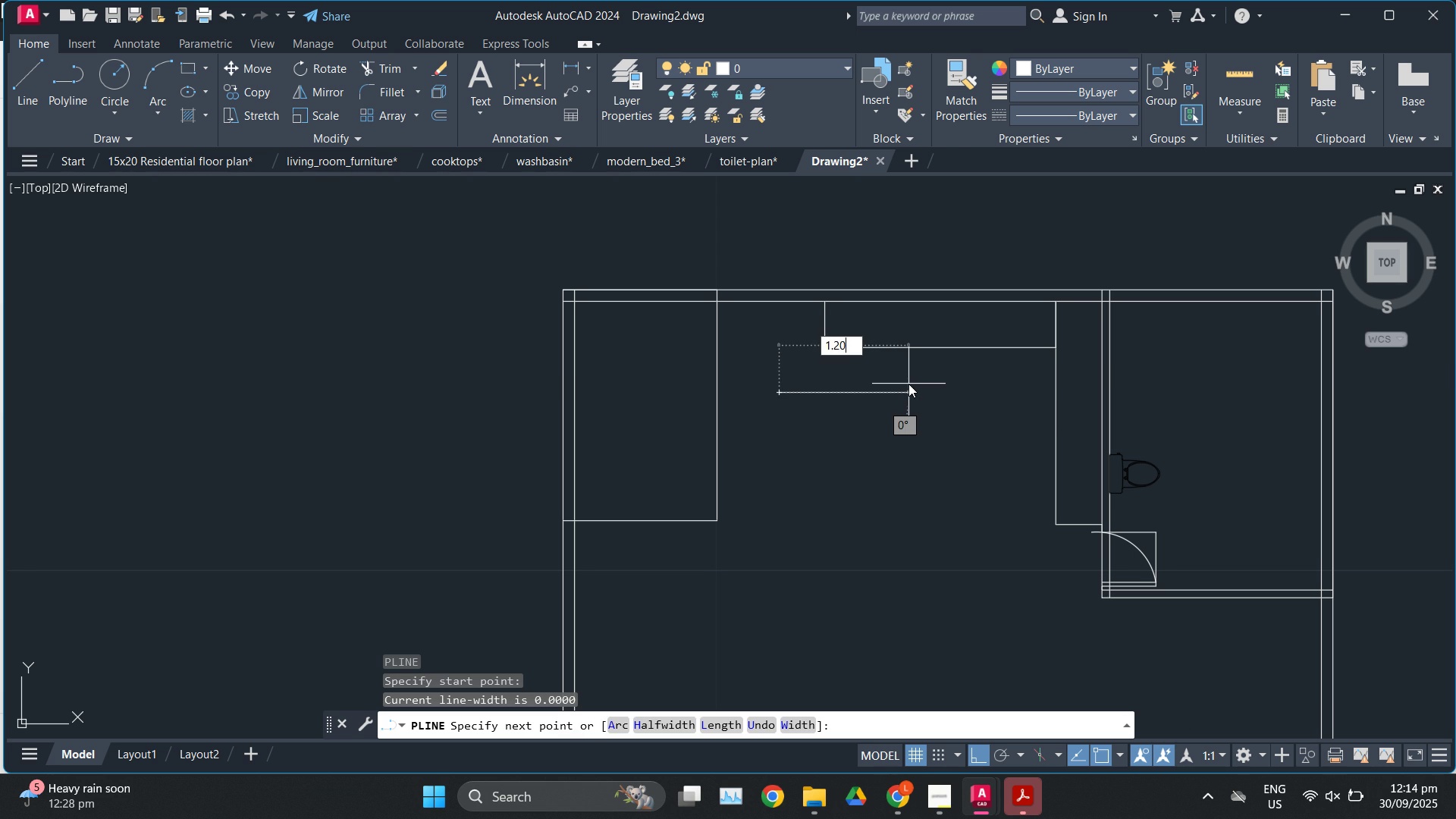 
key(Enter)
 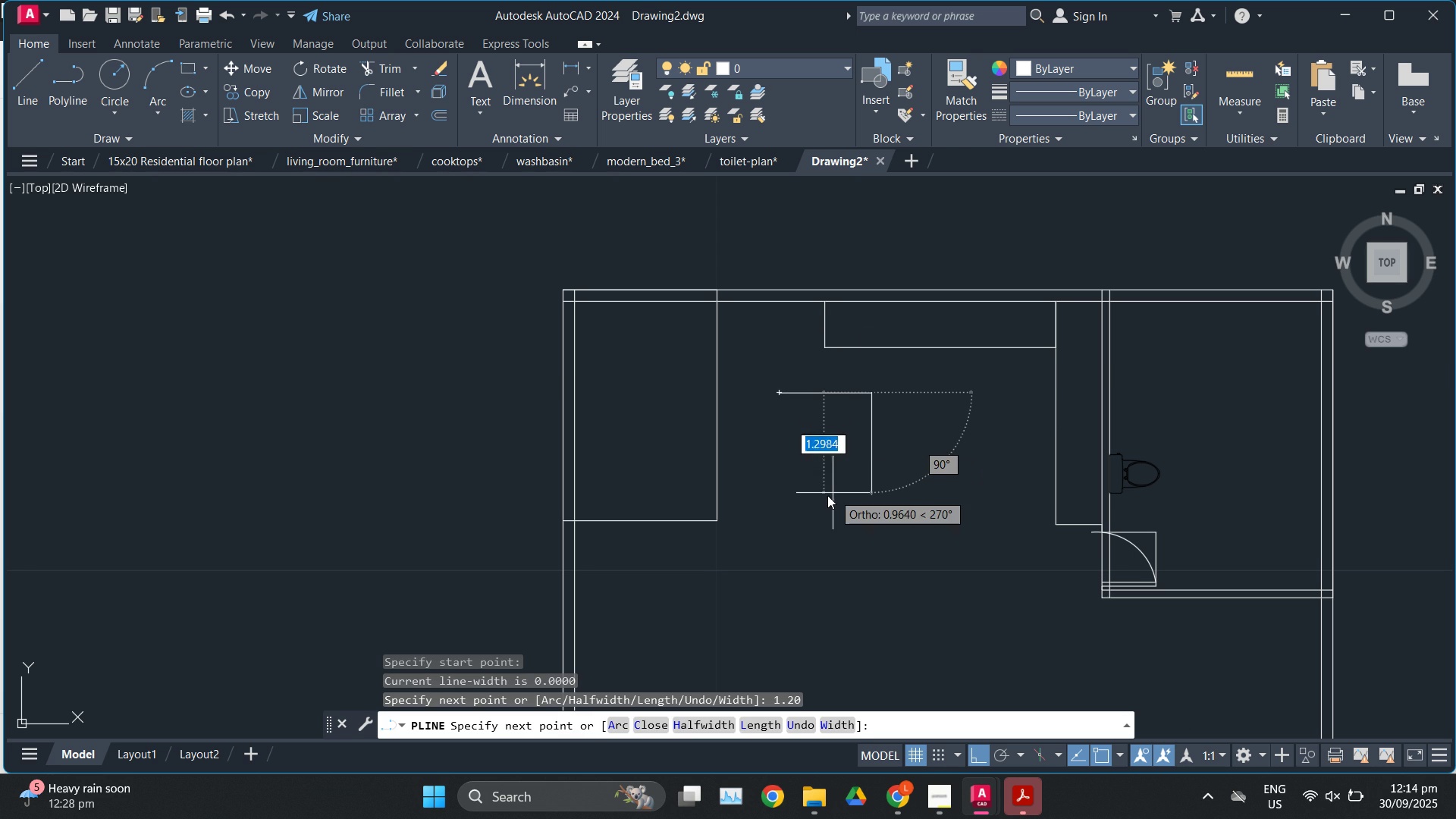 
key(Numpad0)
 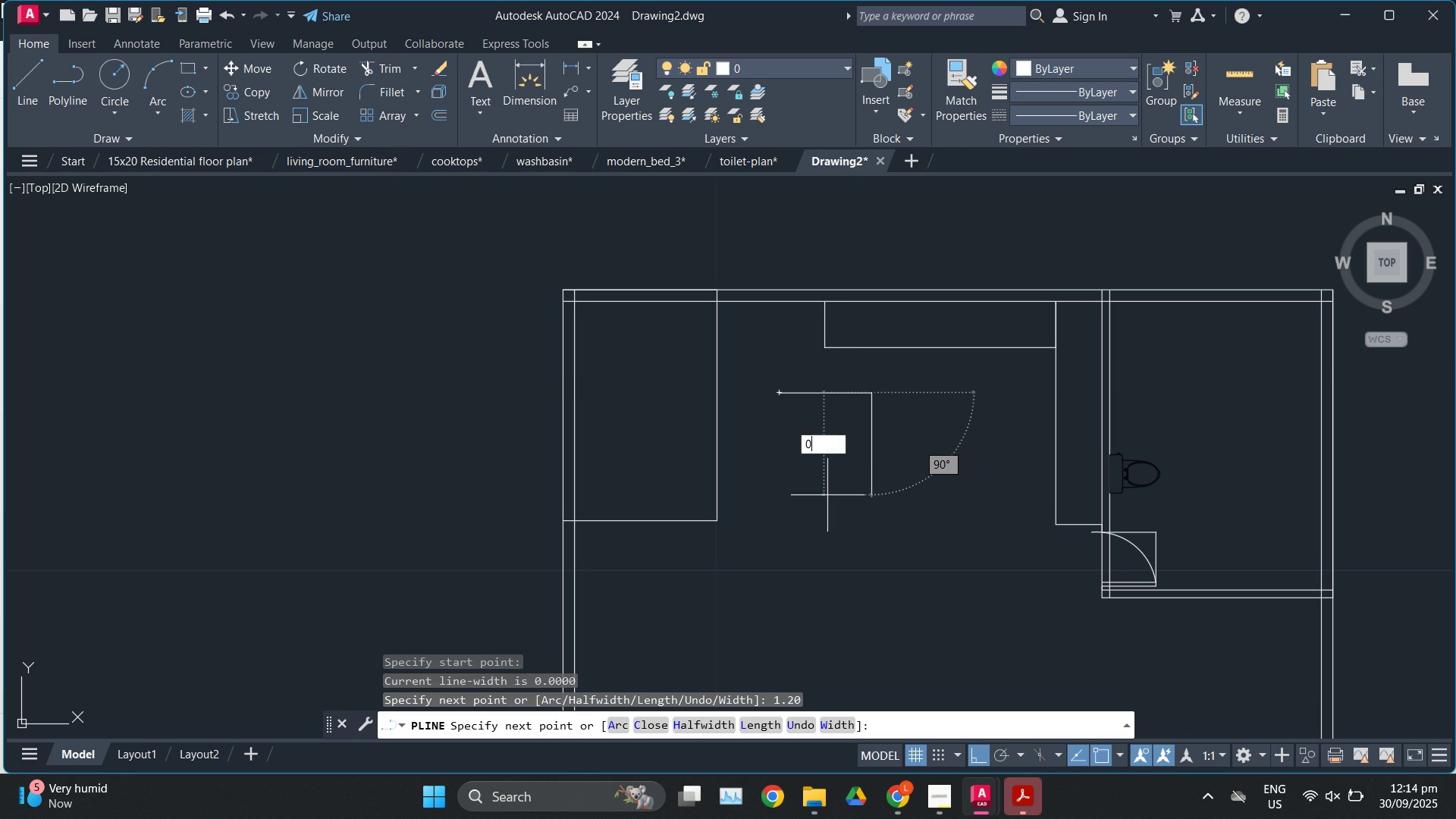 
key(NumpadDecimal)
 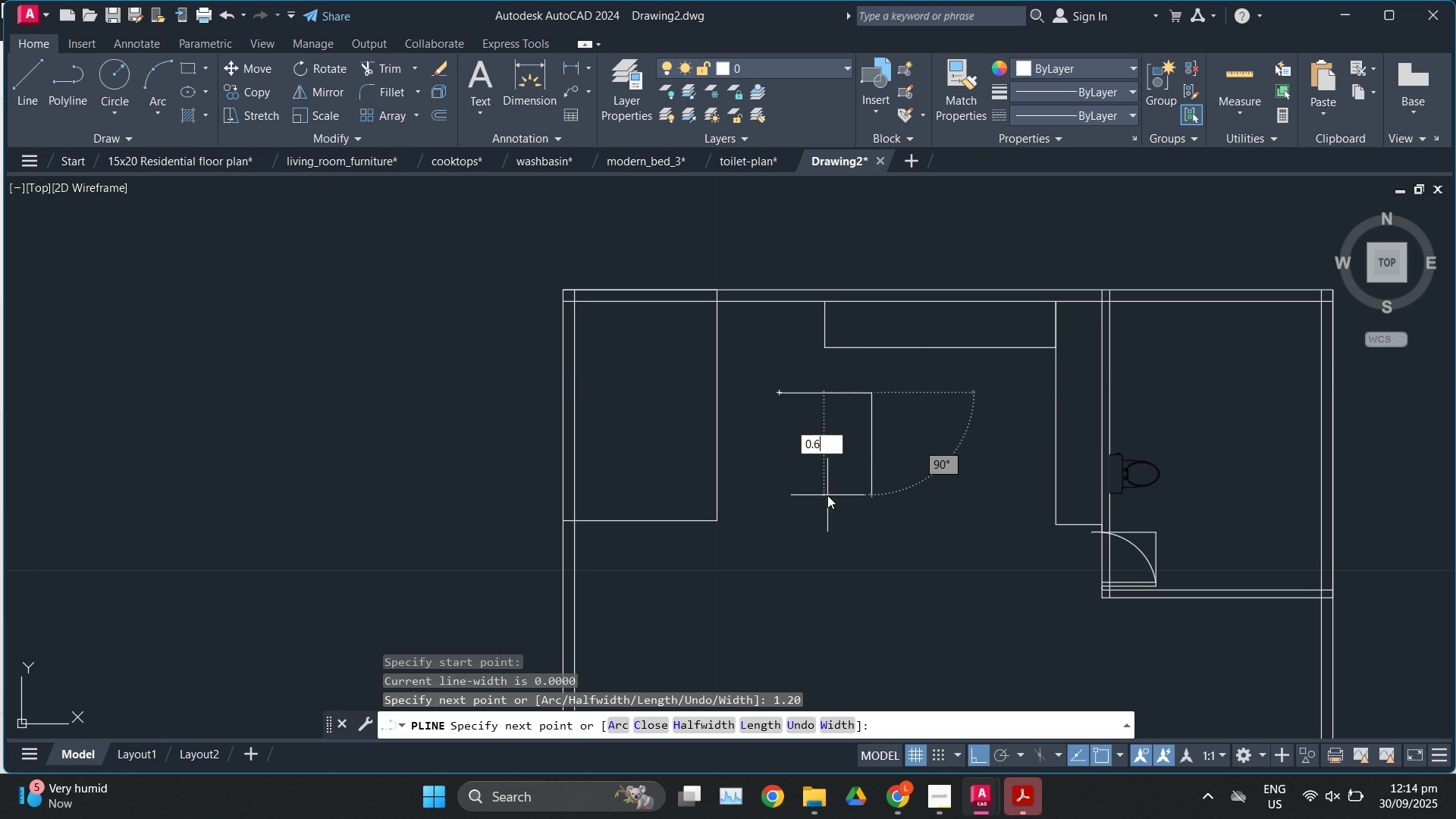 
key(Numpad6)
 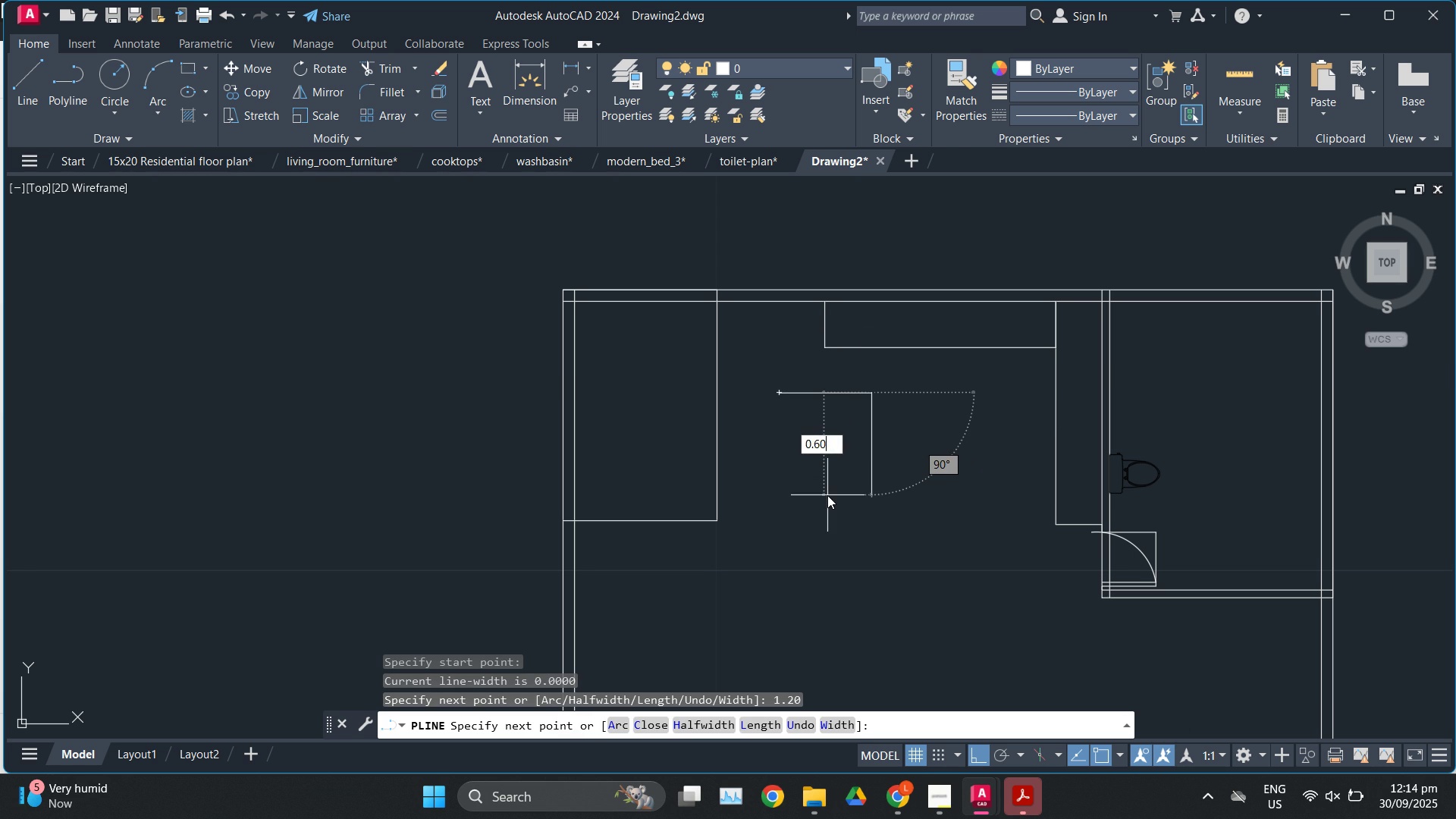 
key(Numpad0)
 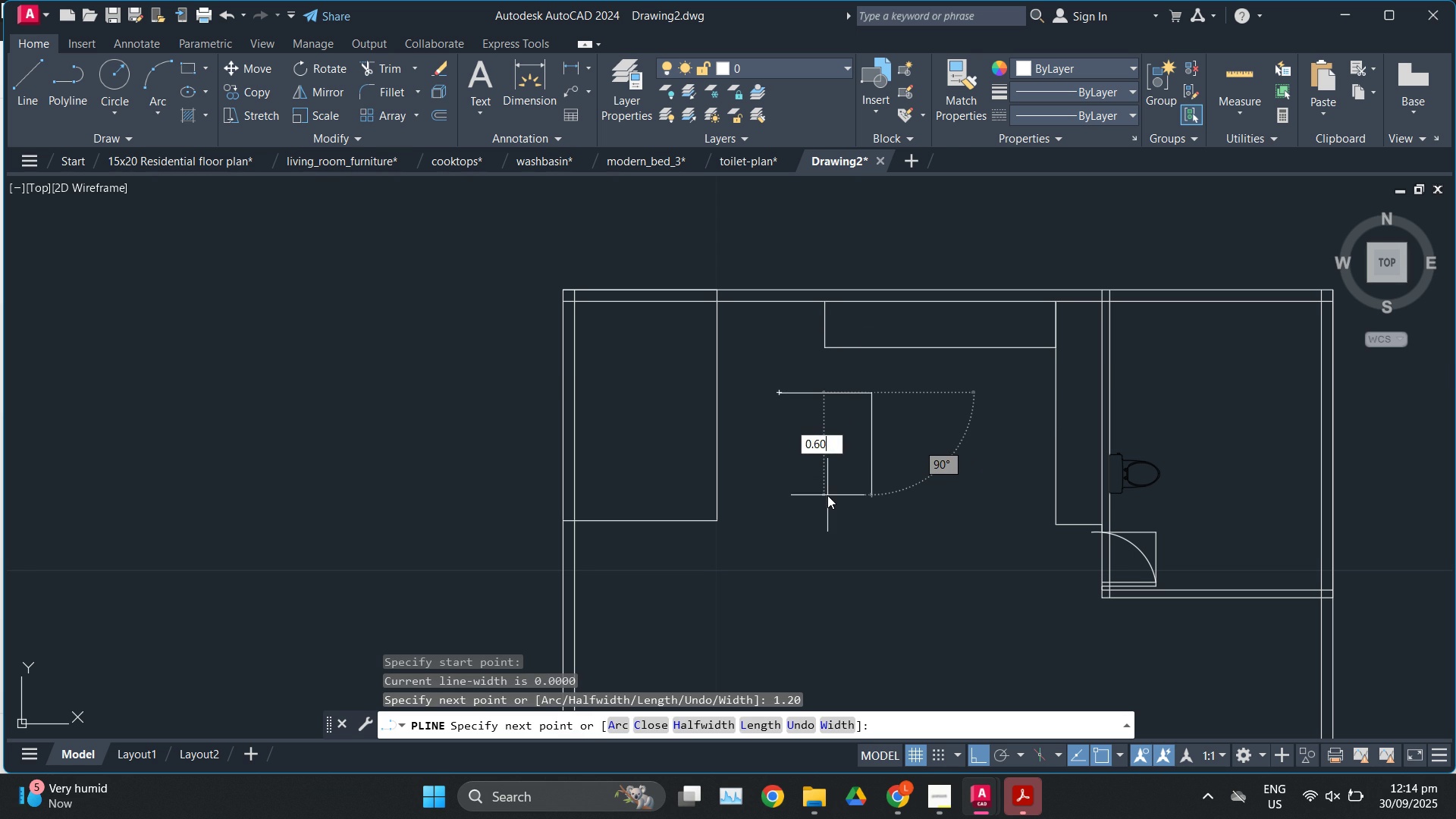 
key(Enter)
 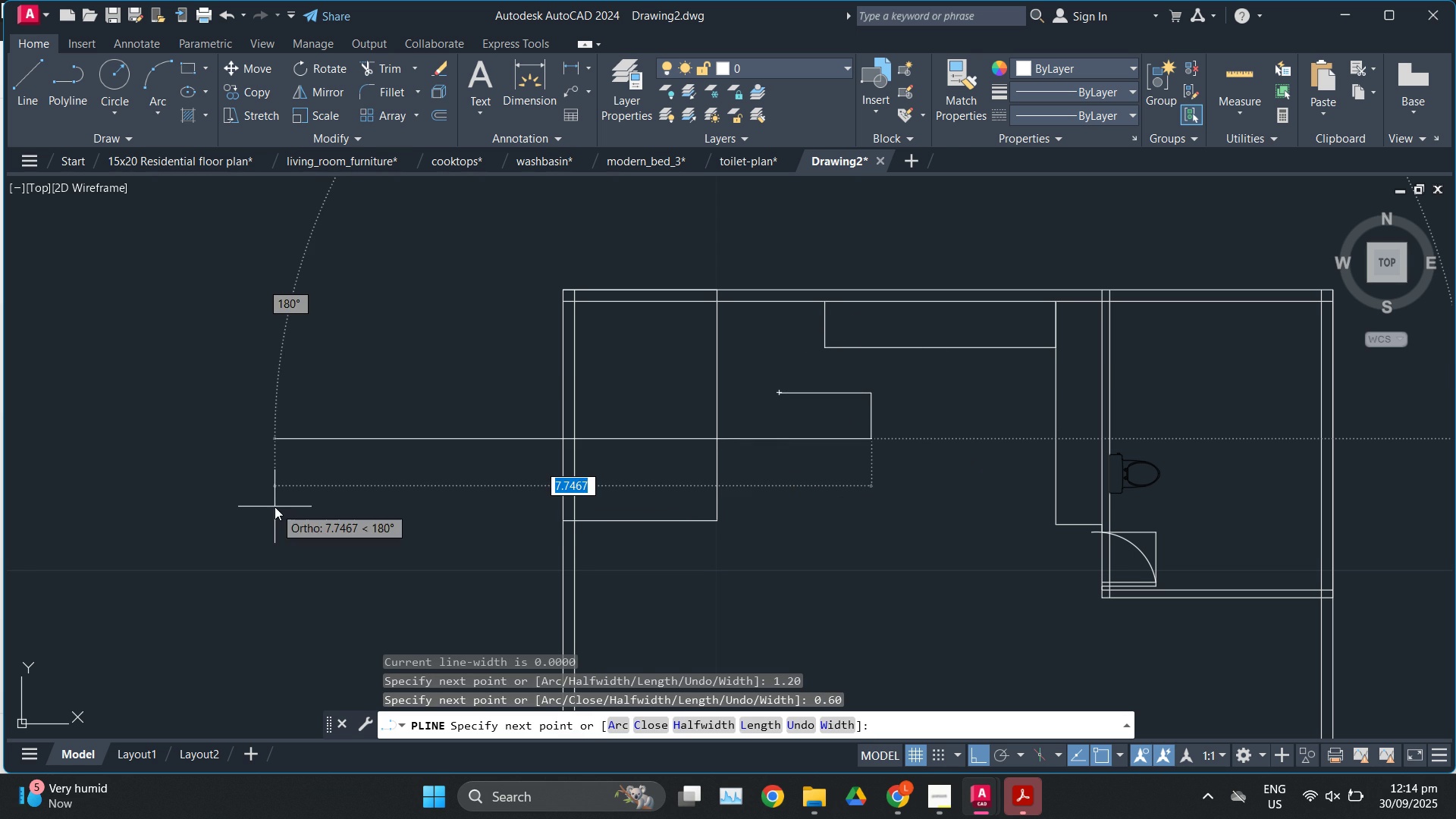 
key(Numpad1)
 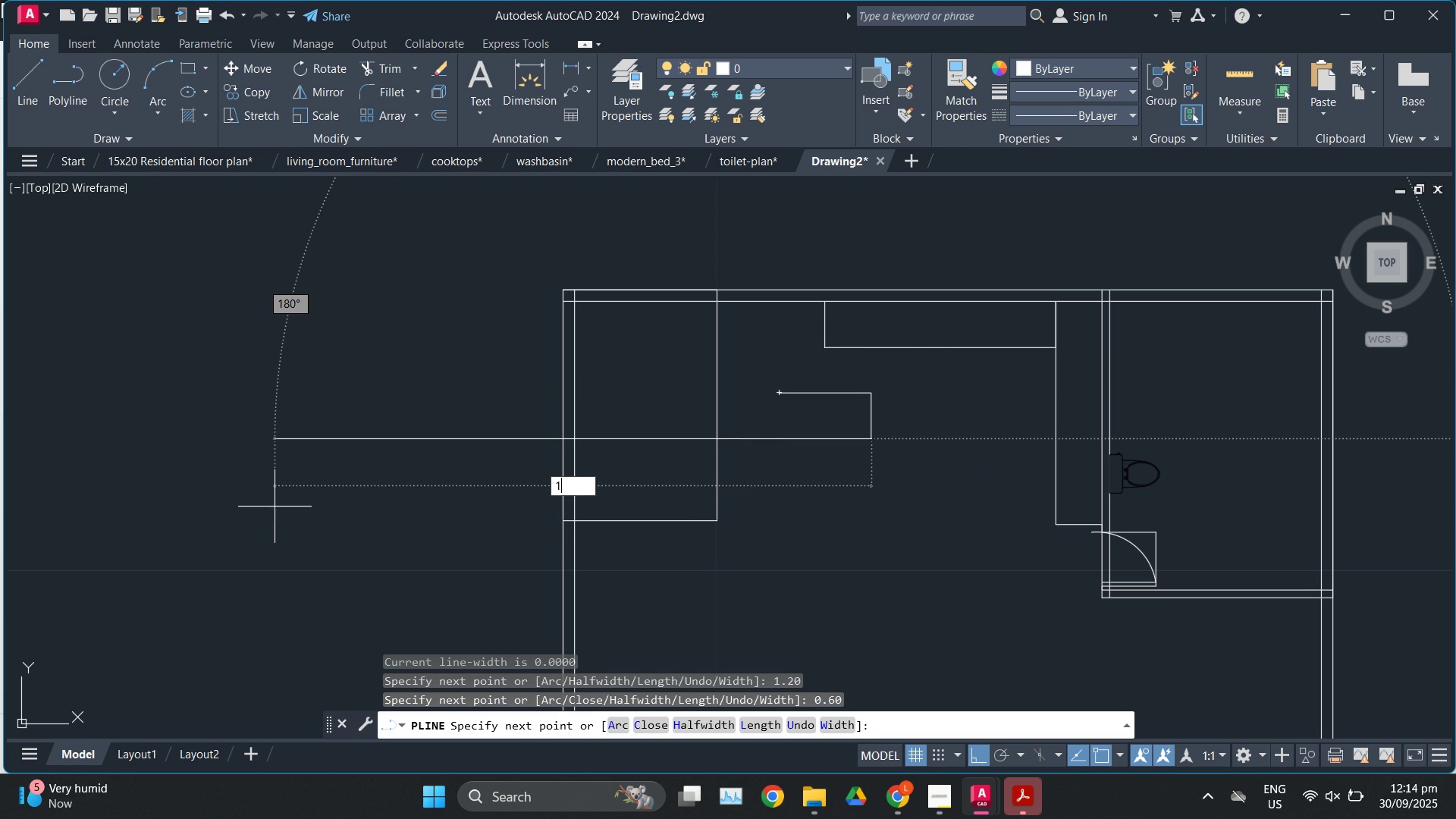 
key(NumpadDecimal)
 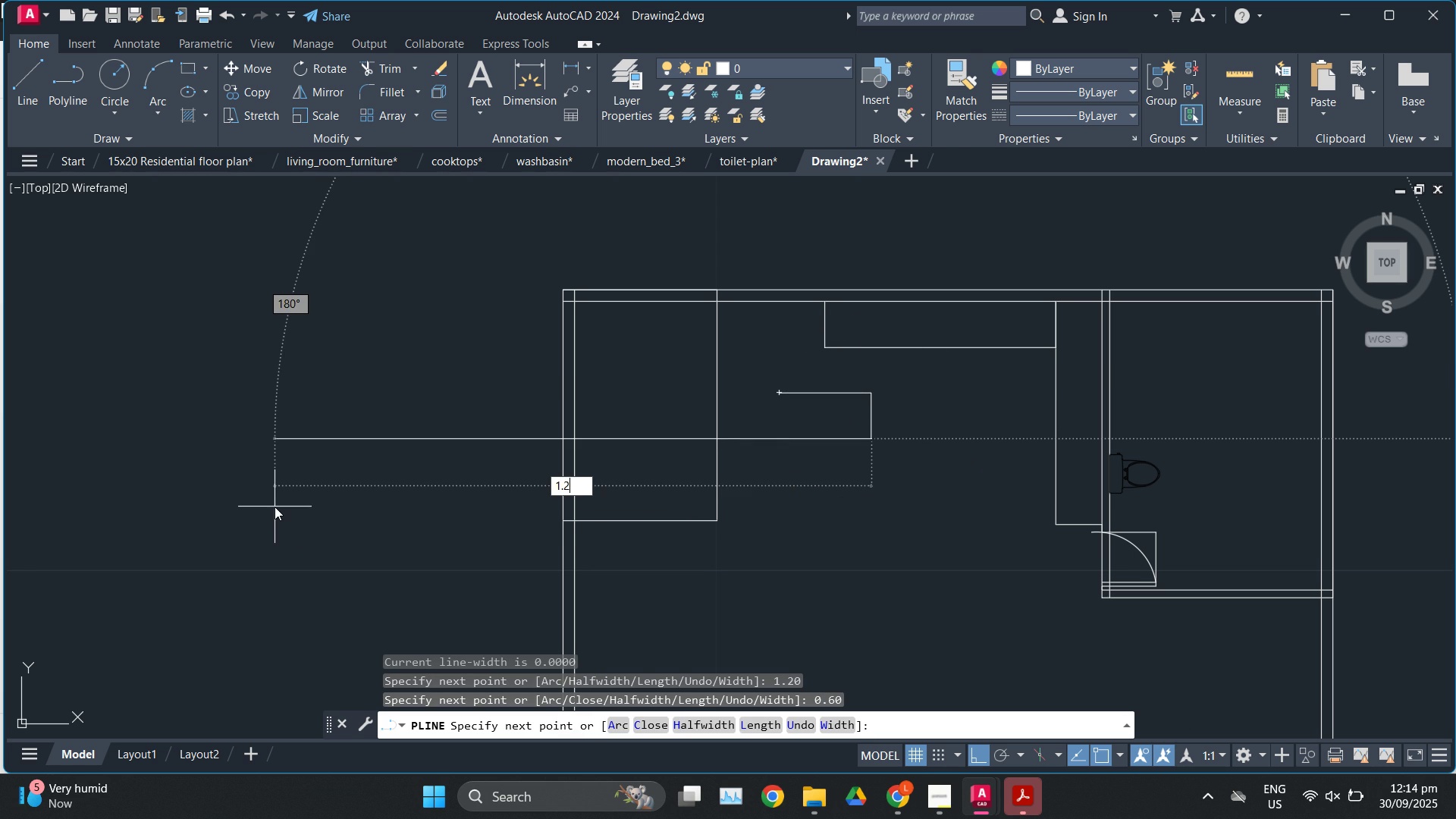 
key(Numpad2)
 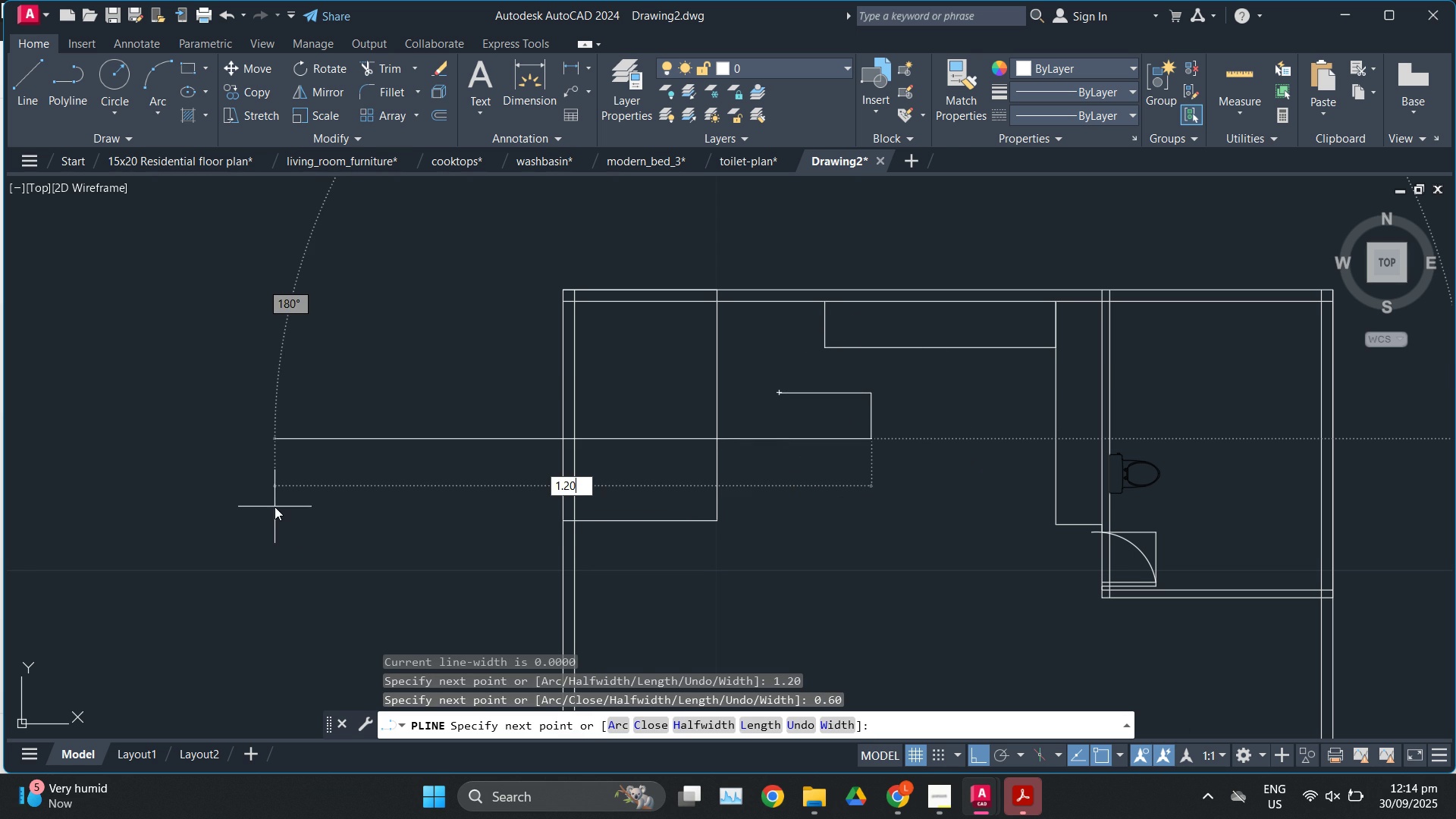 
key(Numpad0)
 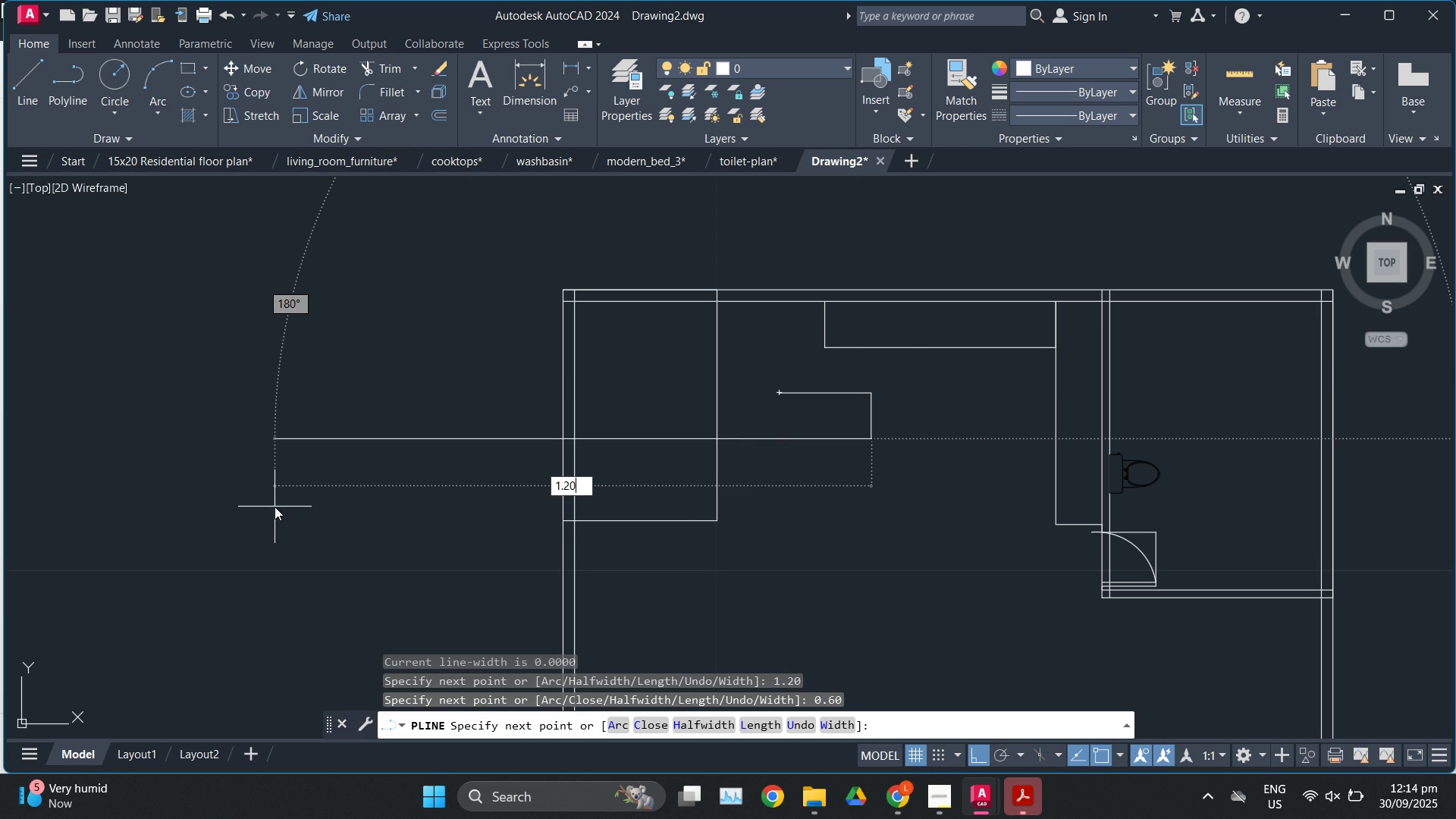 
key(Enter)
 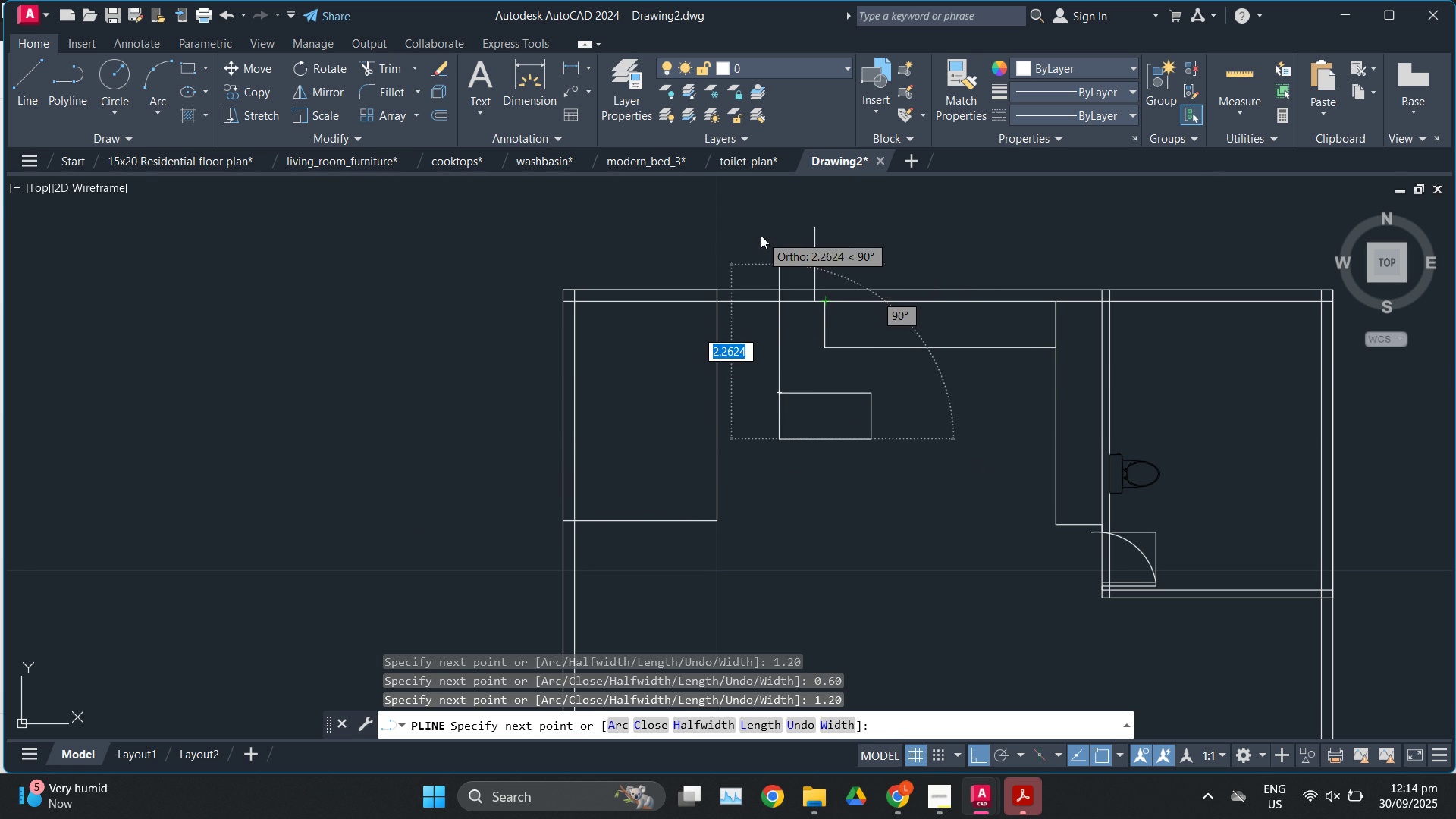 
key(C)
 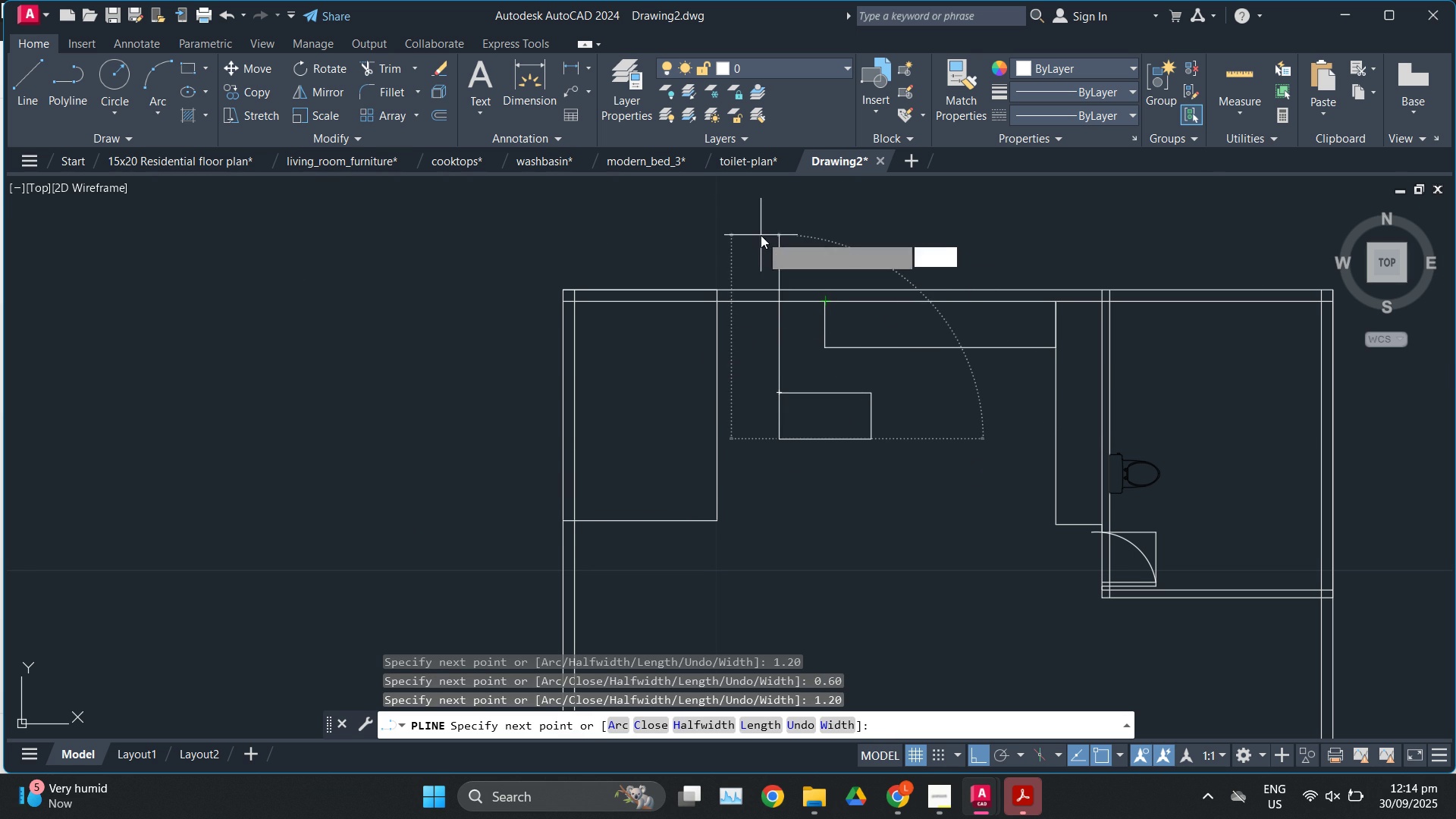 
key(Enter)
 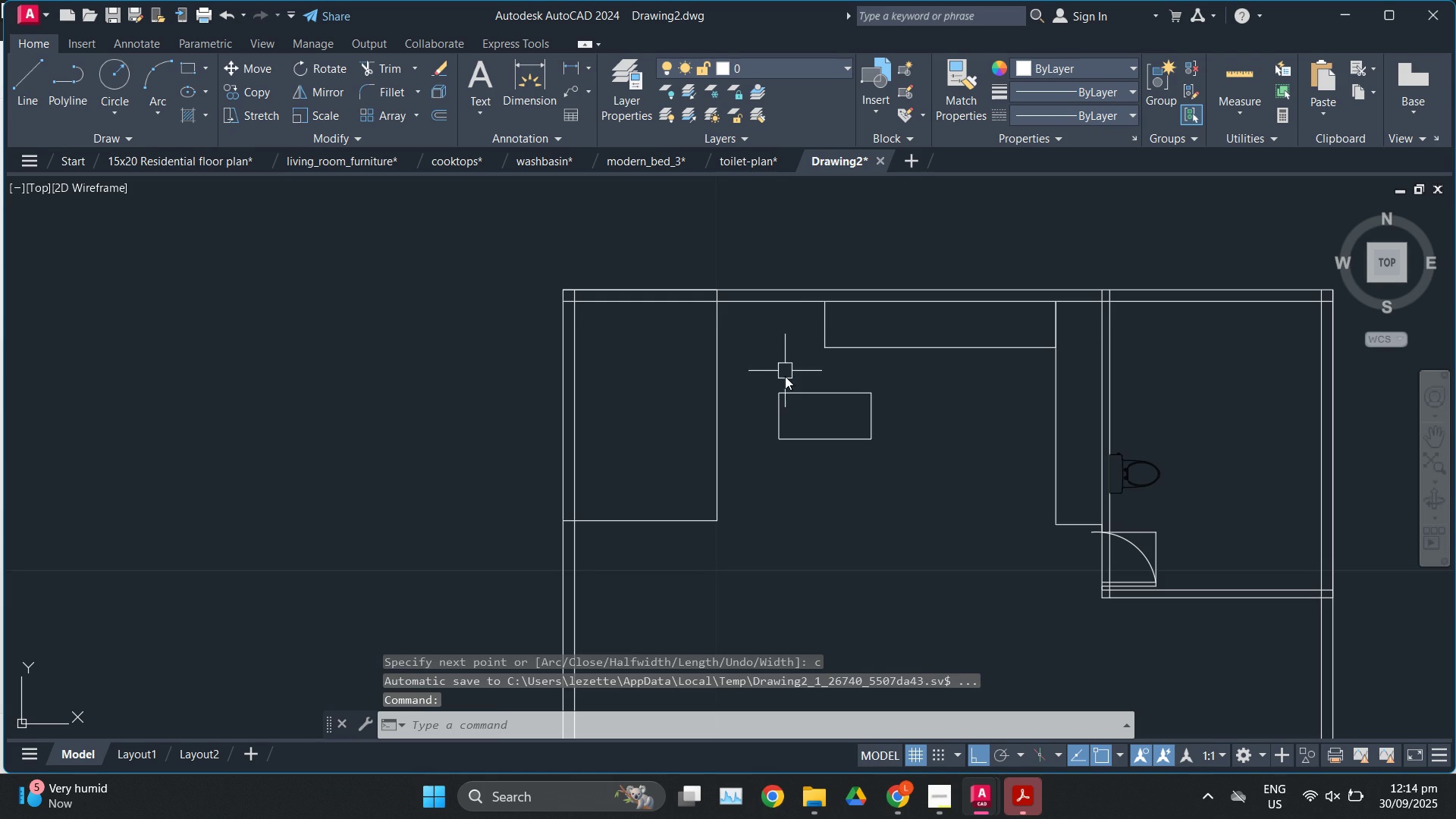 
left_click([783, 395])
 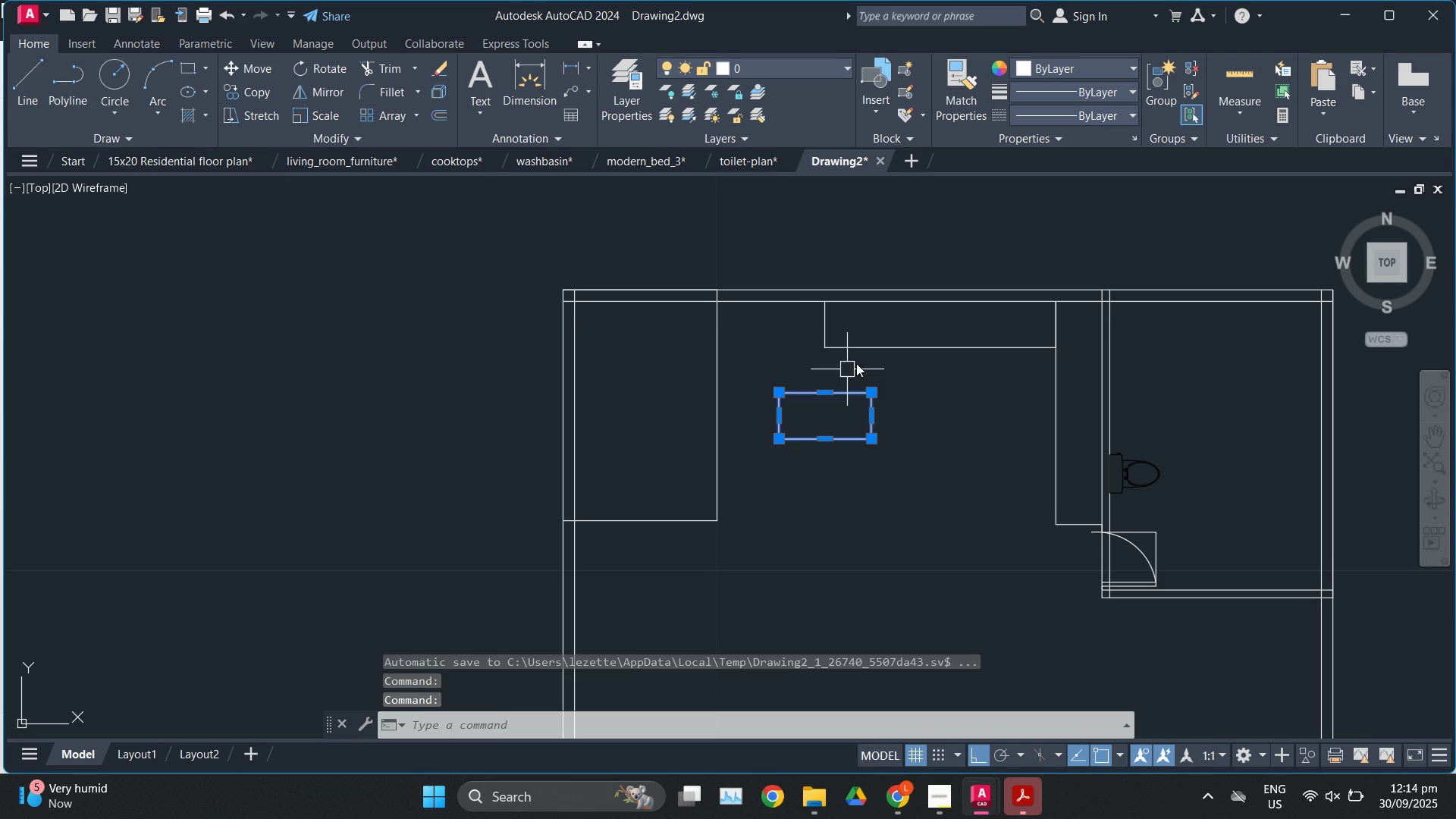 
scroll: coordinate [856, 363], scroll_direction: up, amount: 2.0
 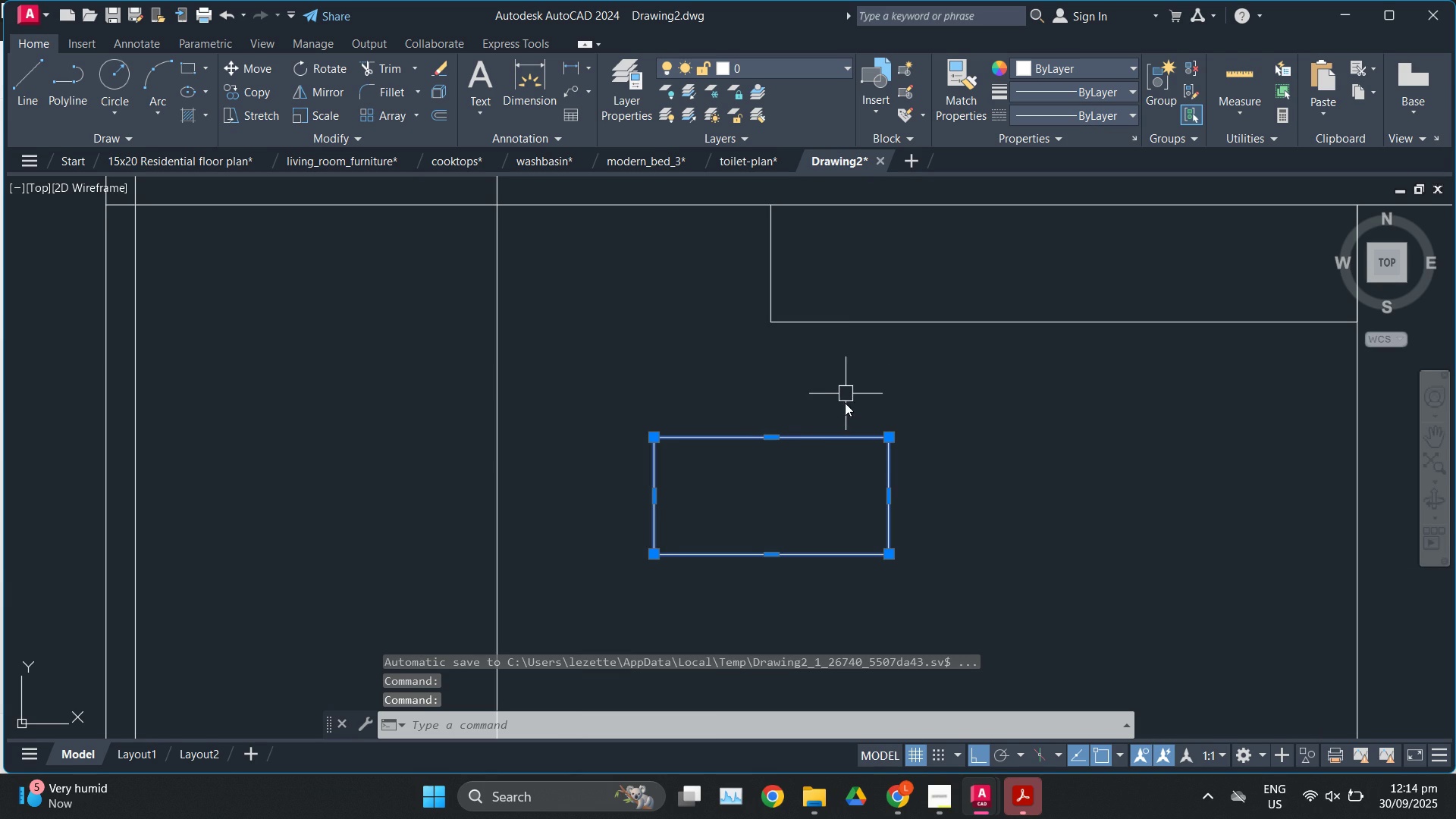 
key(M)
 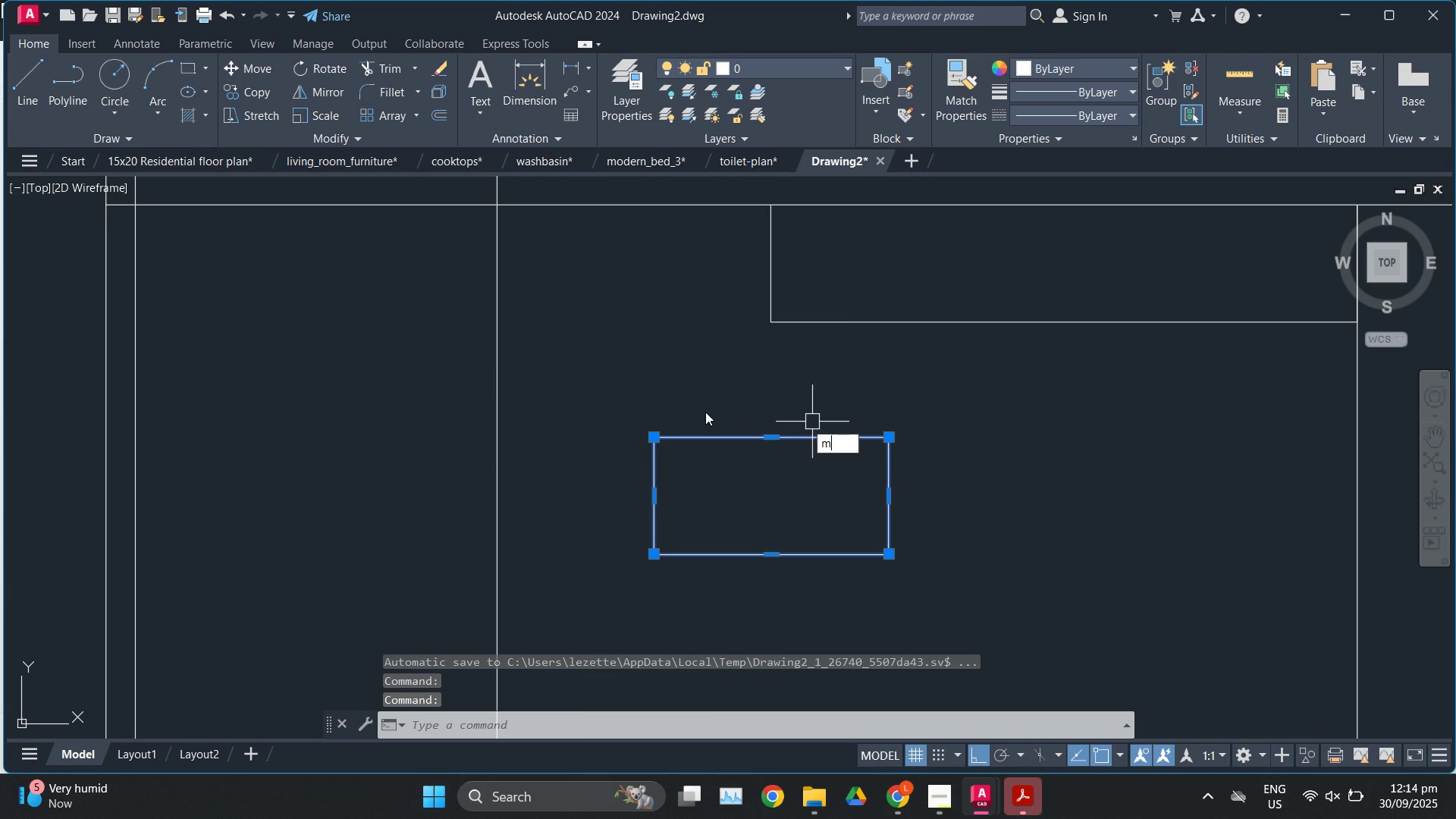 
key(Enter)
 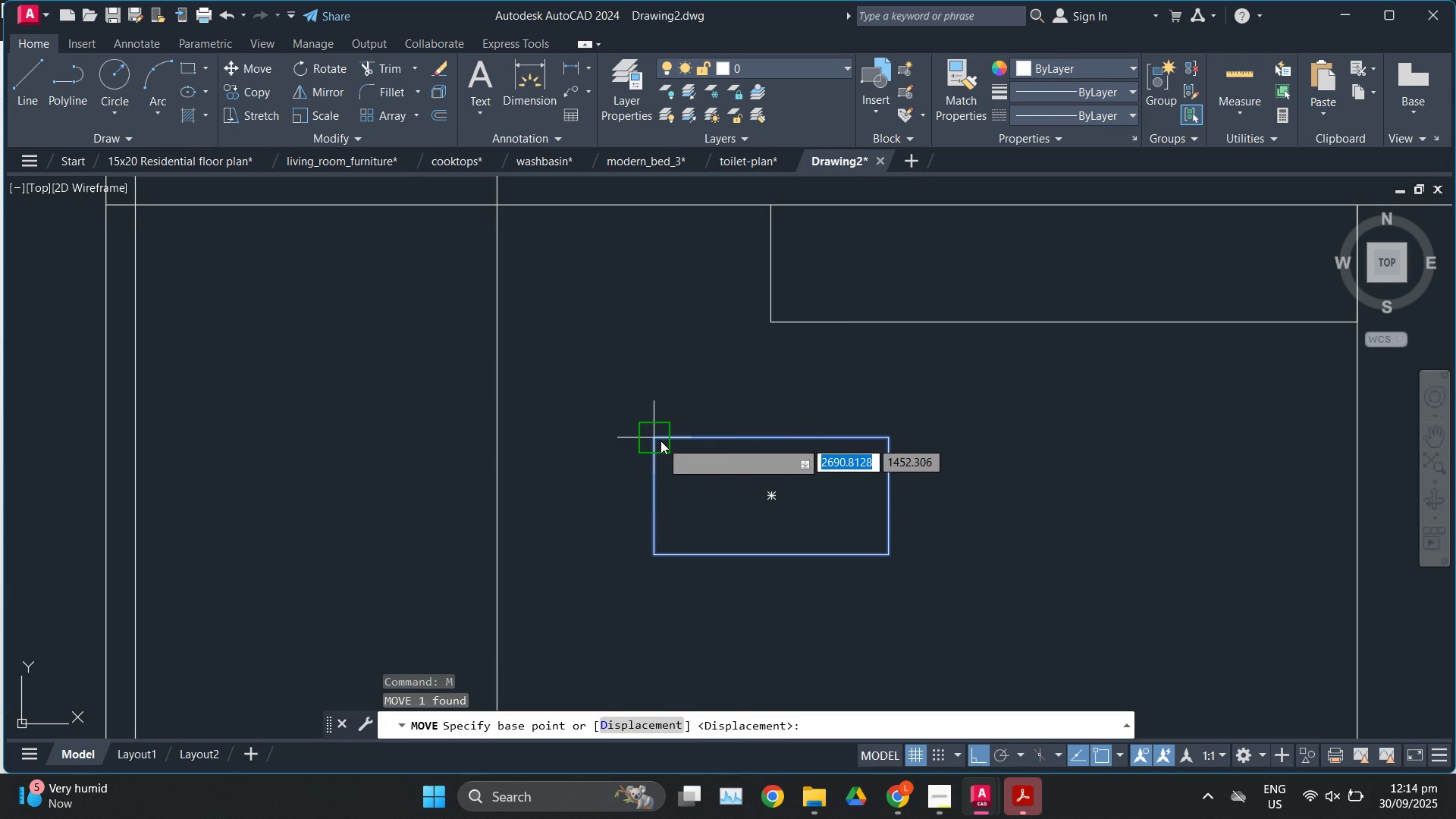 
left_click([661, 441])
 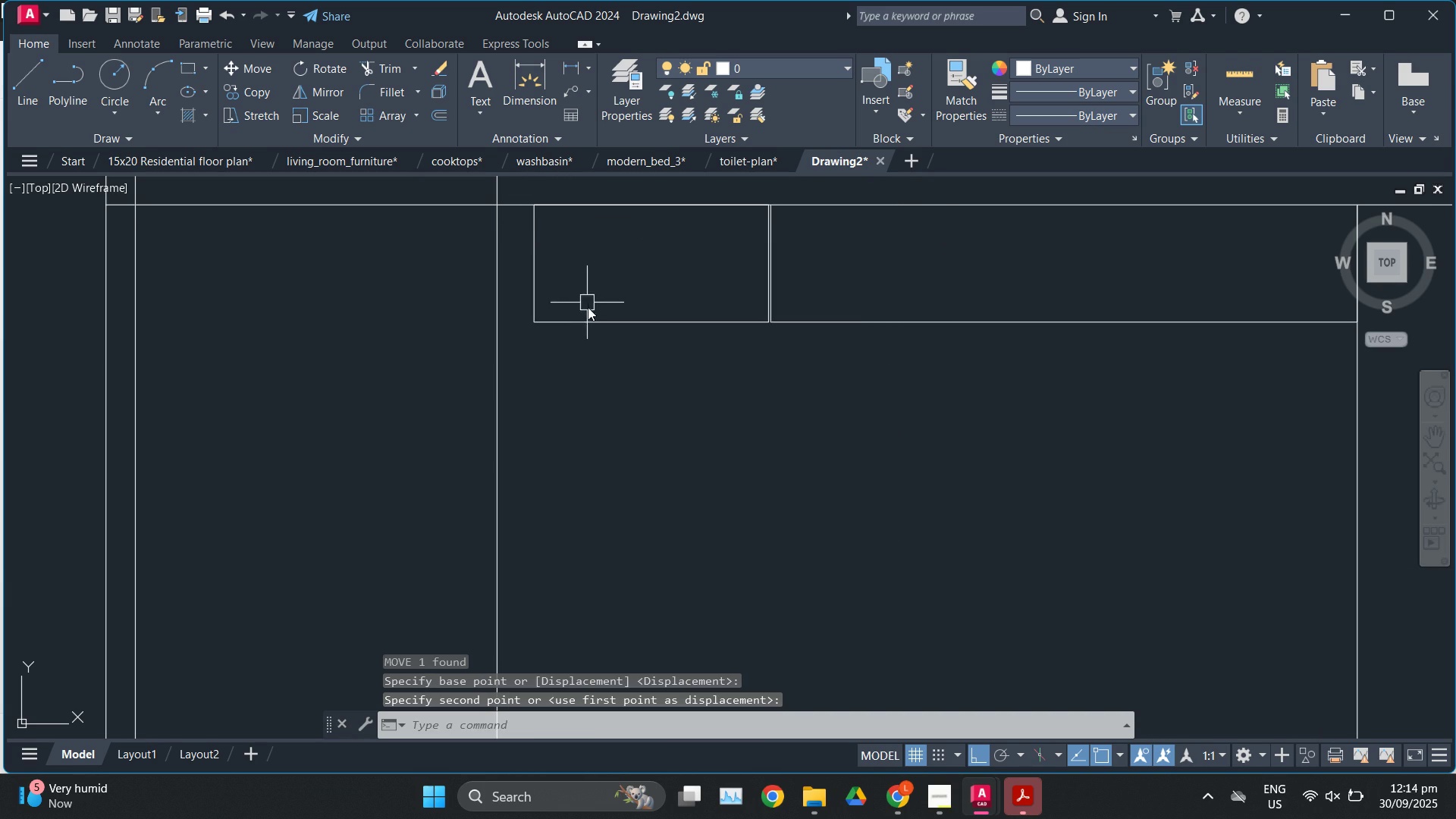 
double_click([538, 300])
 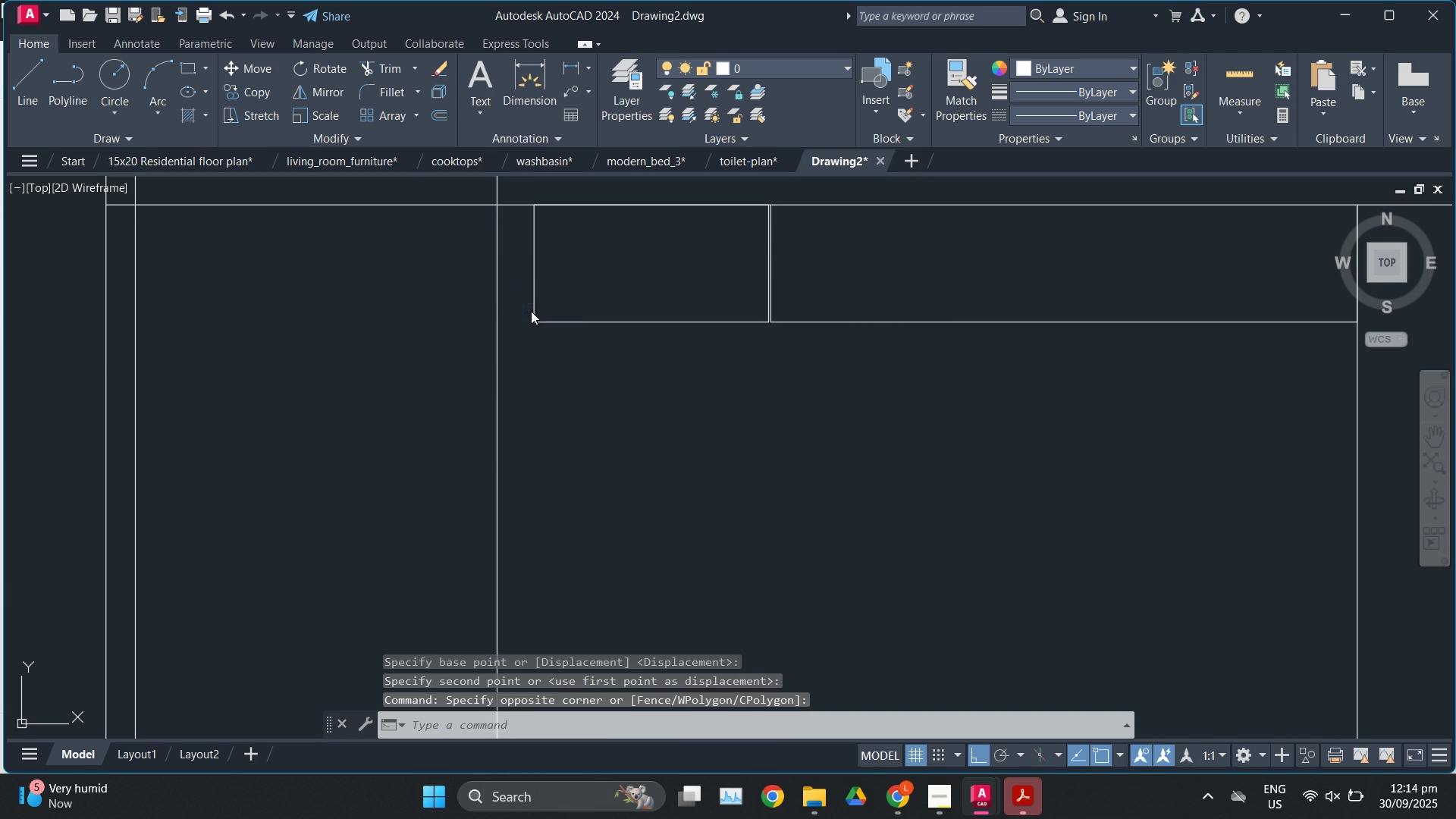 
left_click([531, 311])
 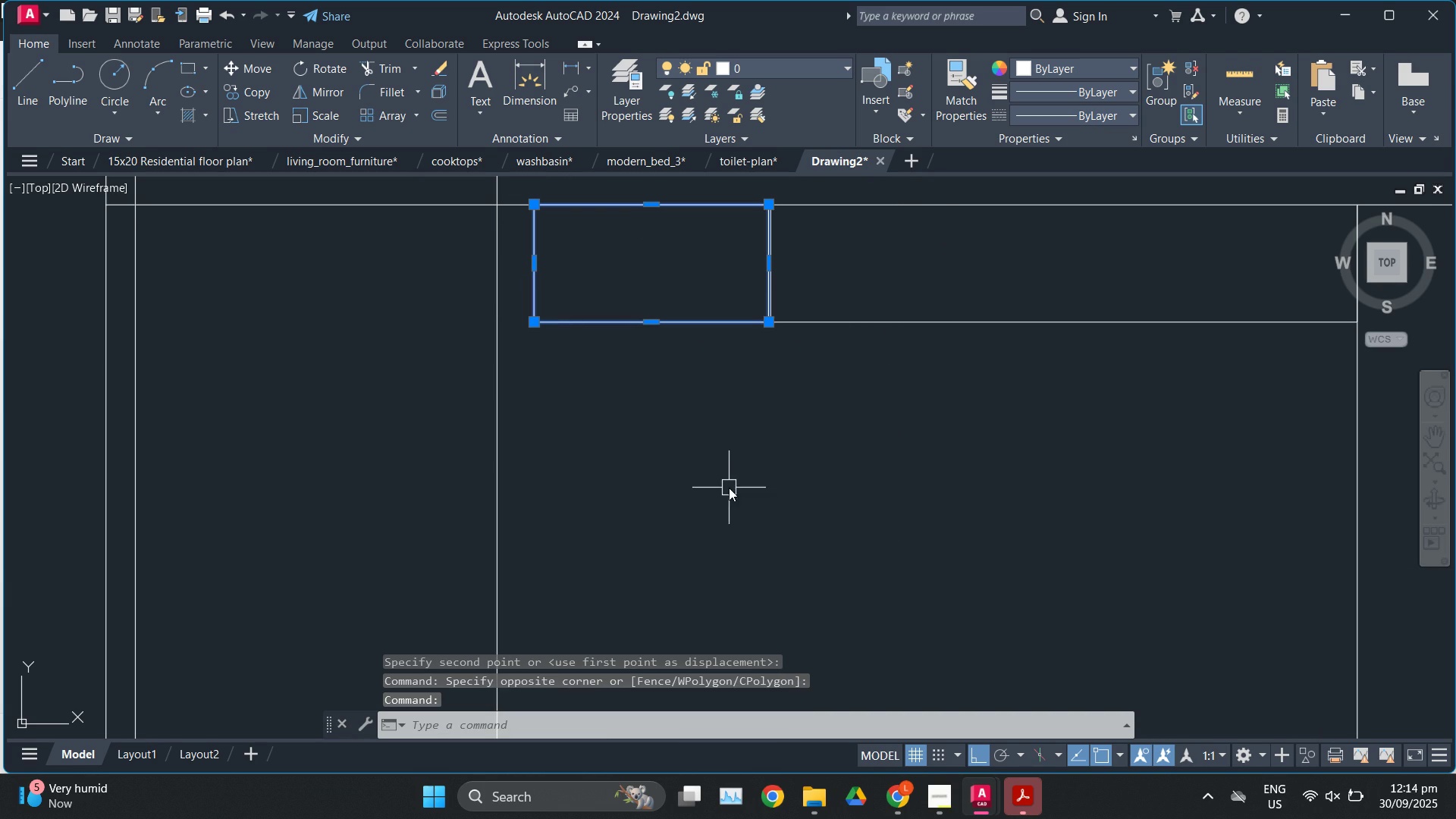 
key(M)
 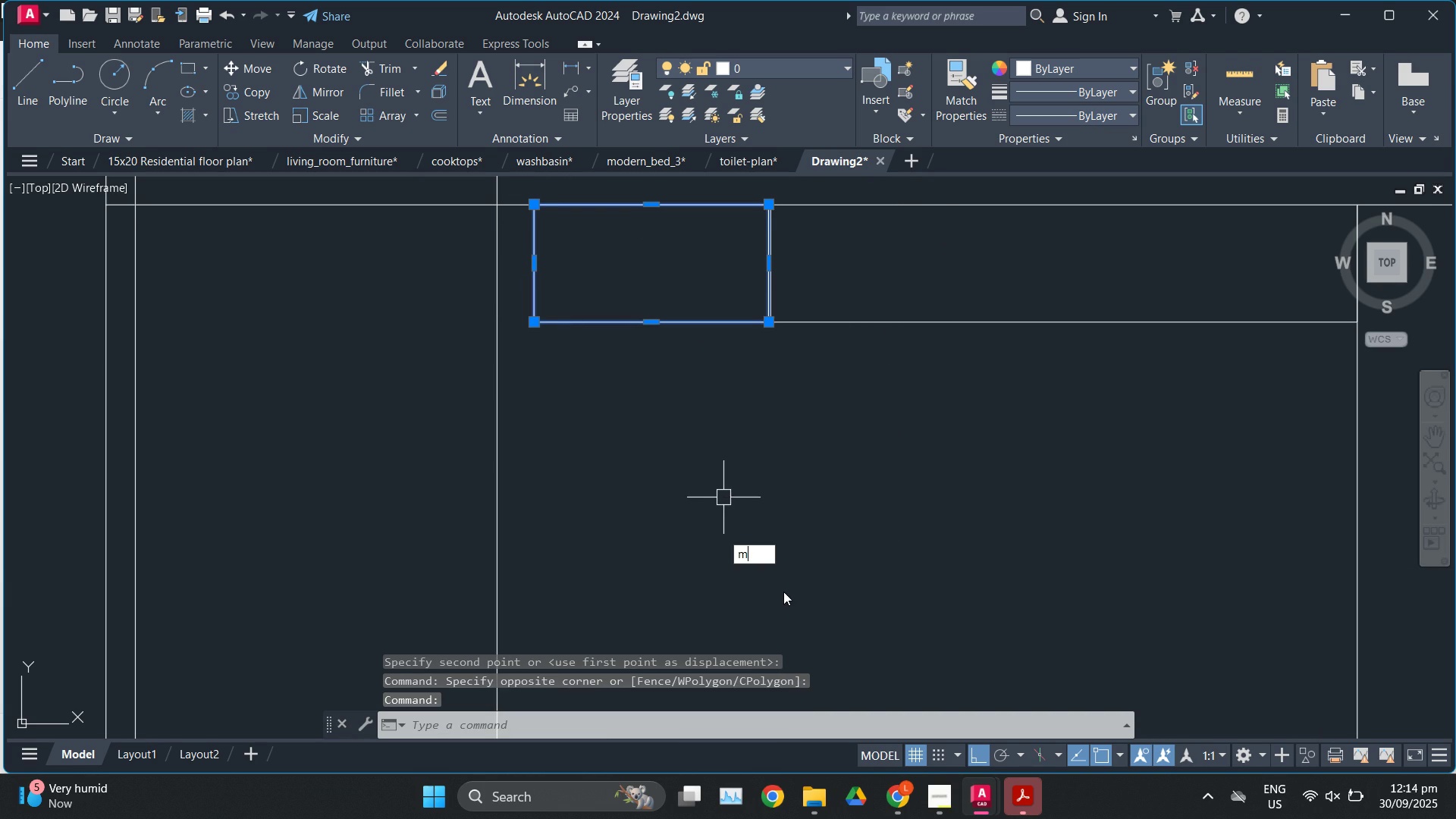 
key(Enter)
 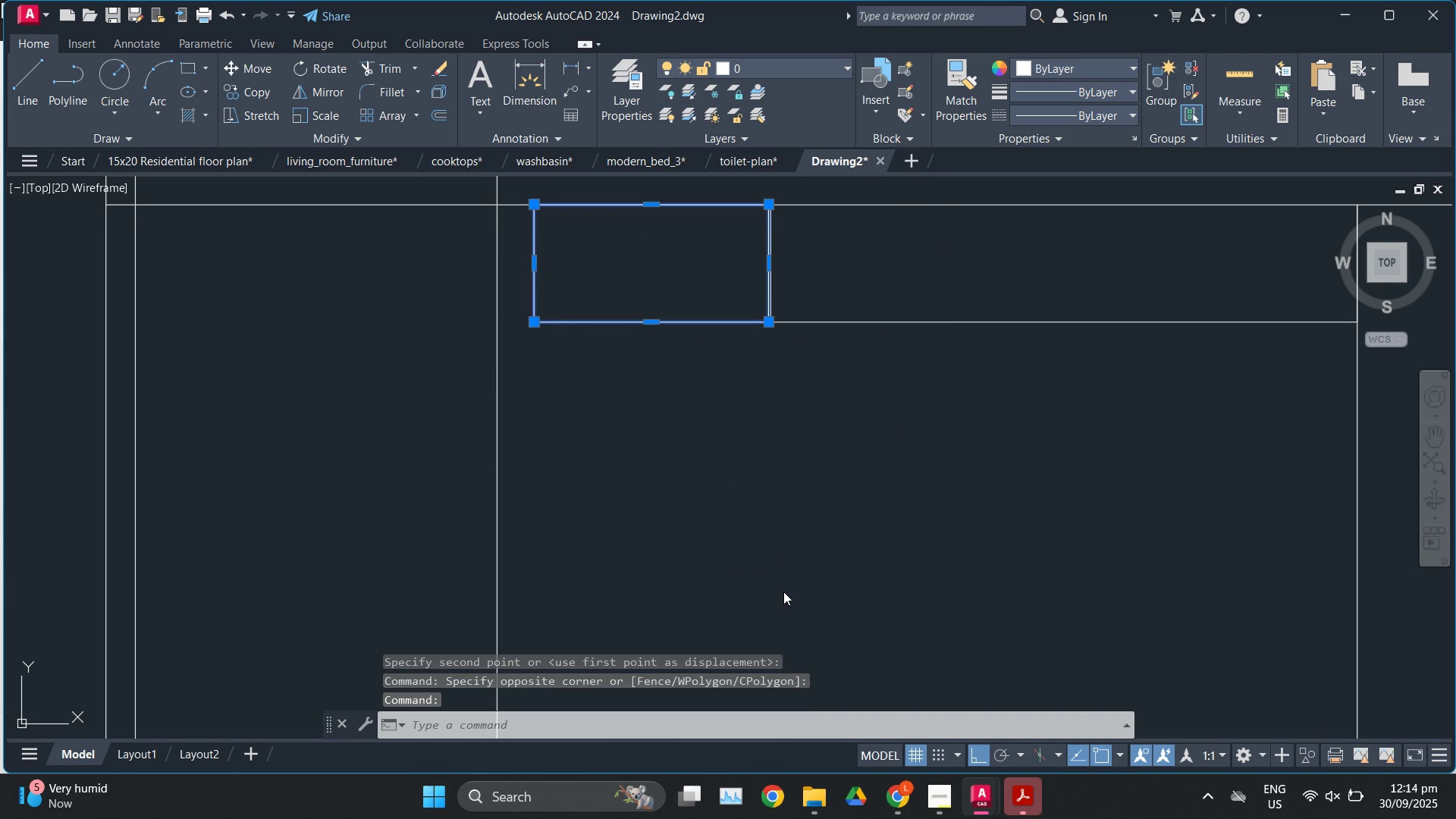 
left_click([783, 592])
 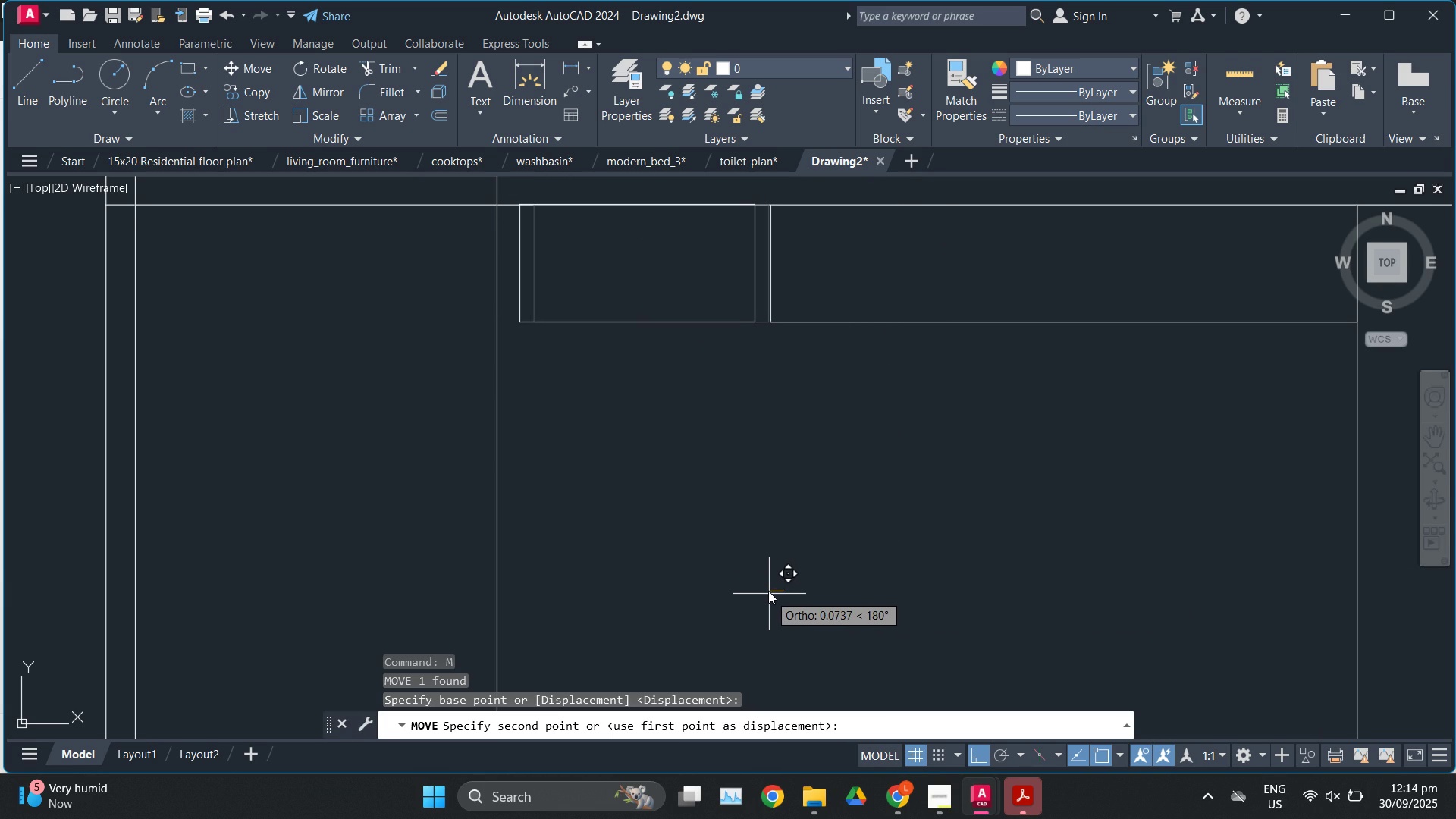 
left_click([767, 590])
 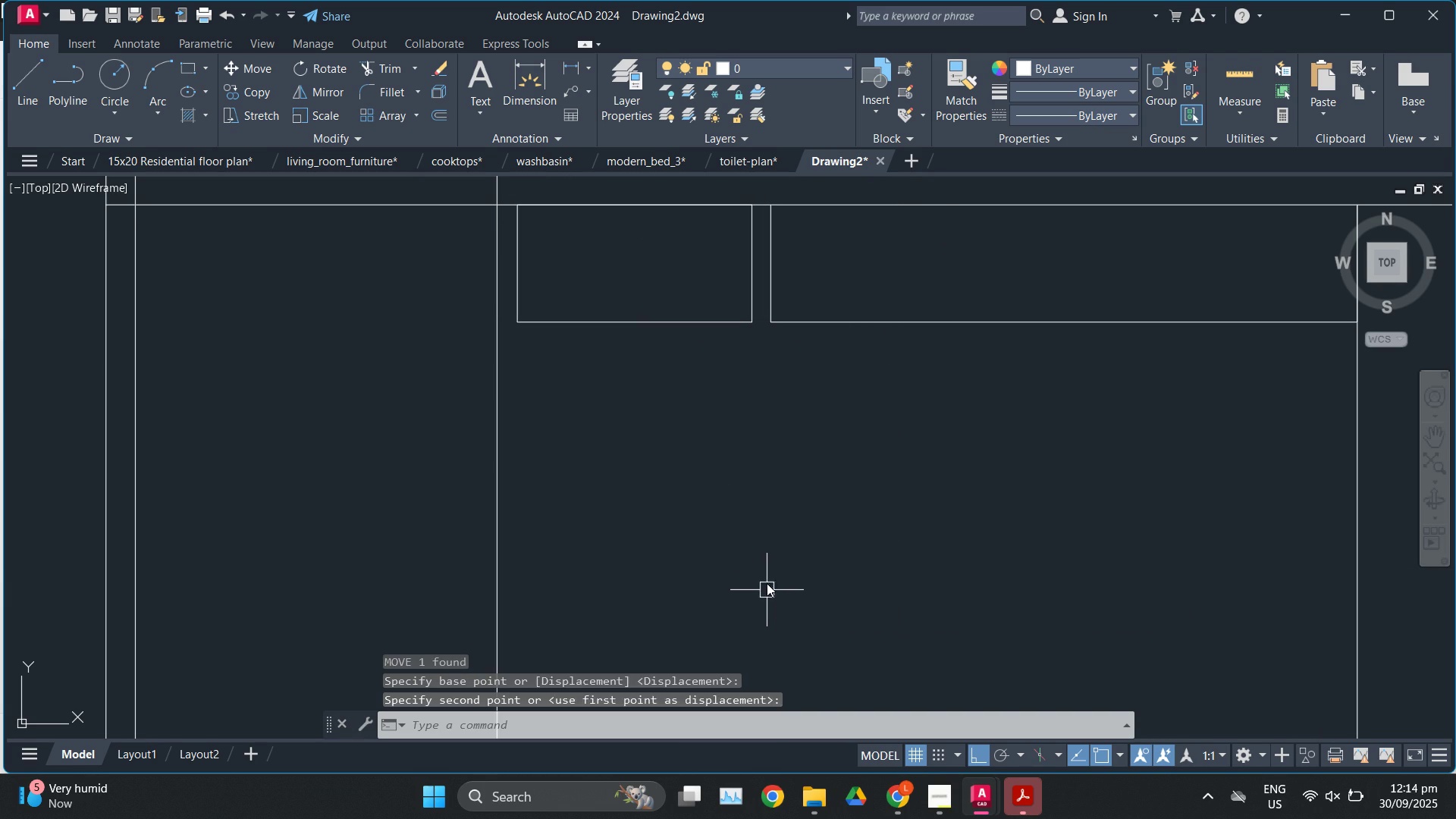 
key(Escape)
 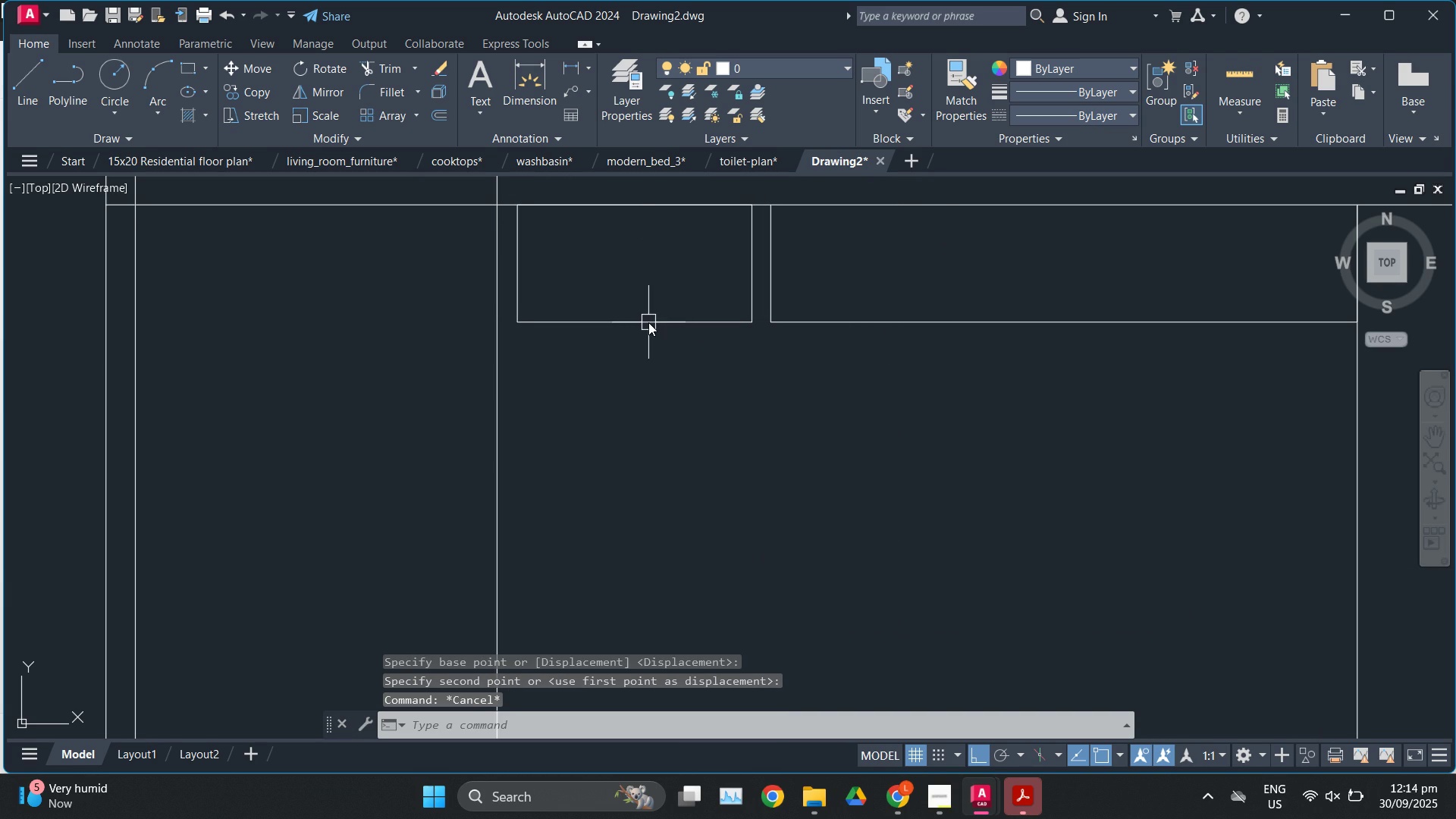 
left_click([648, 322])
 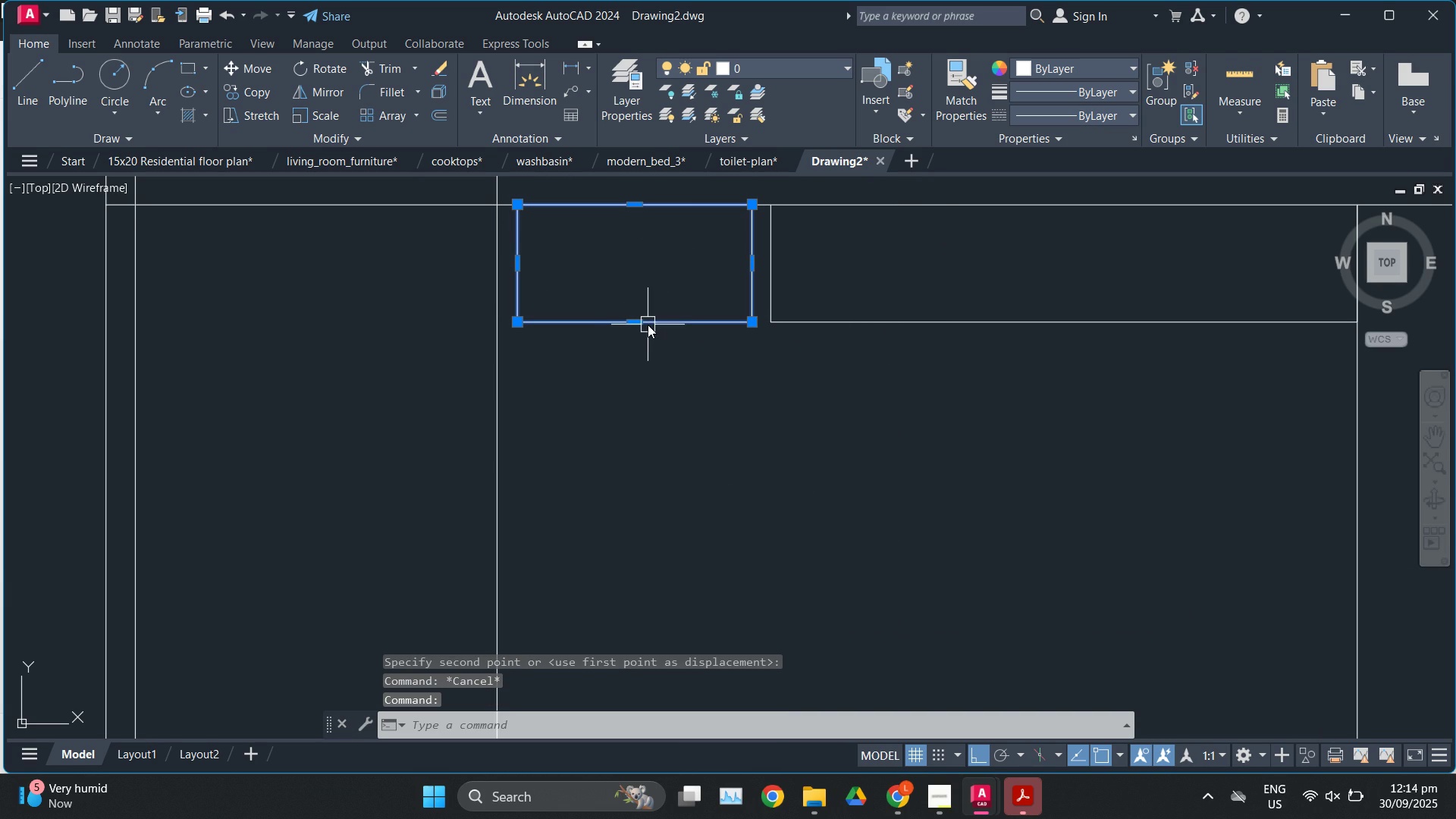 
key(O)
 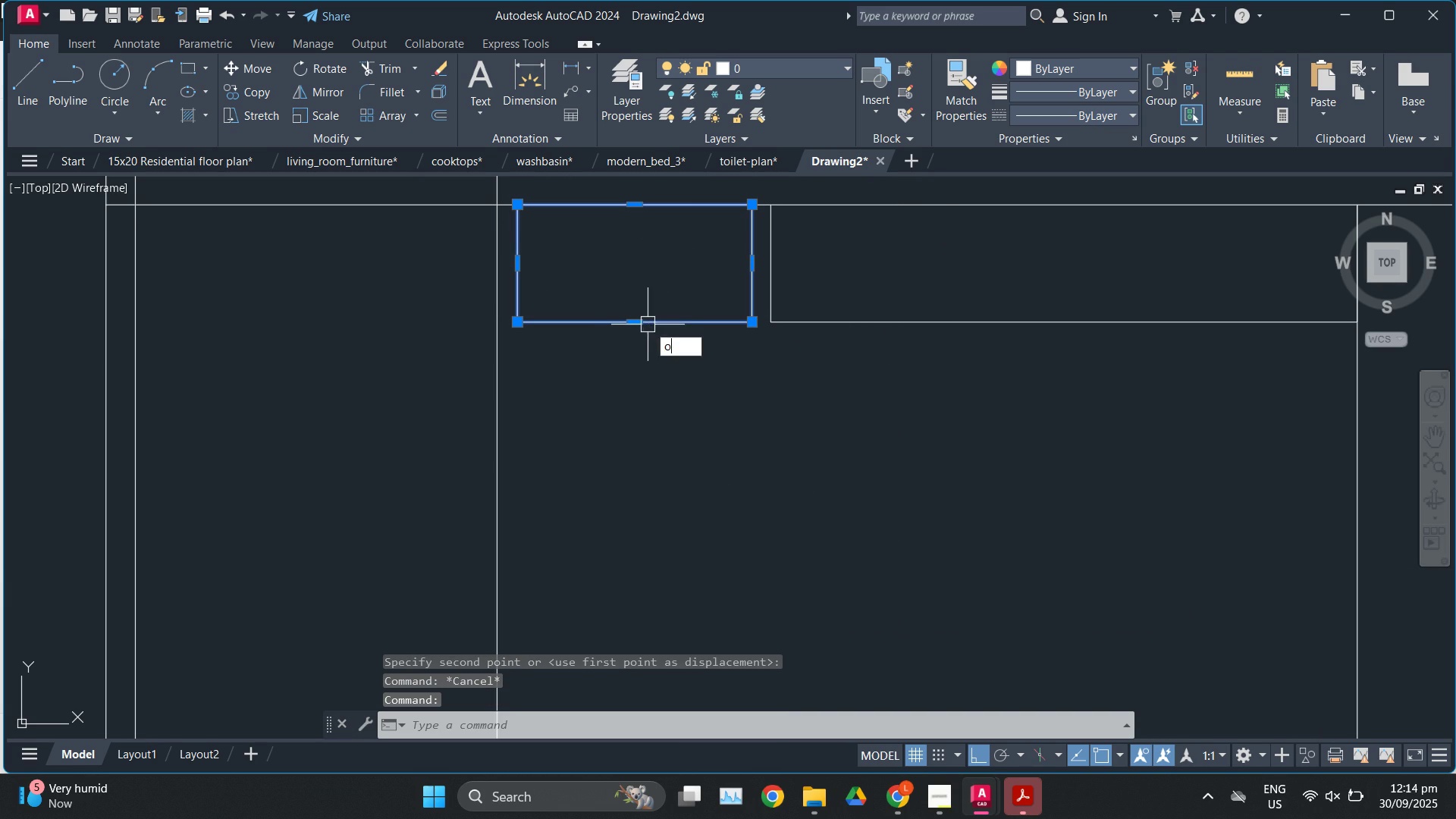 
key(Enter)
 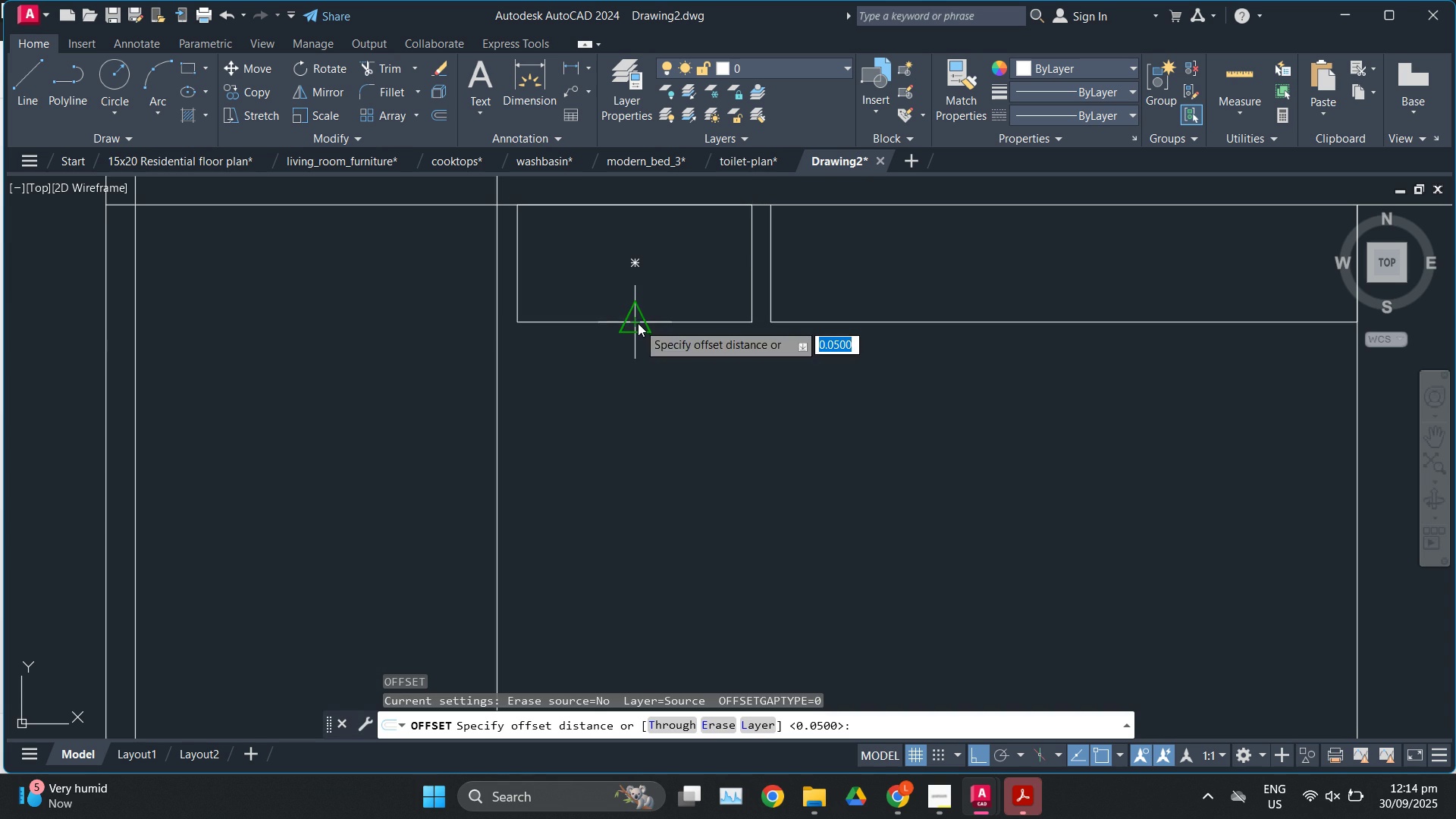 
left_click([638, 323])
 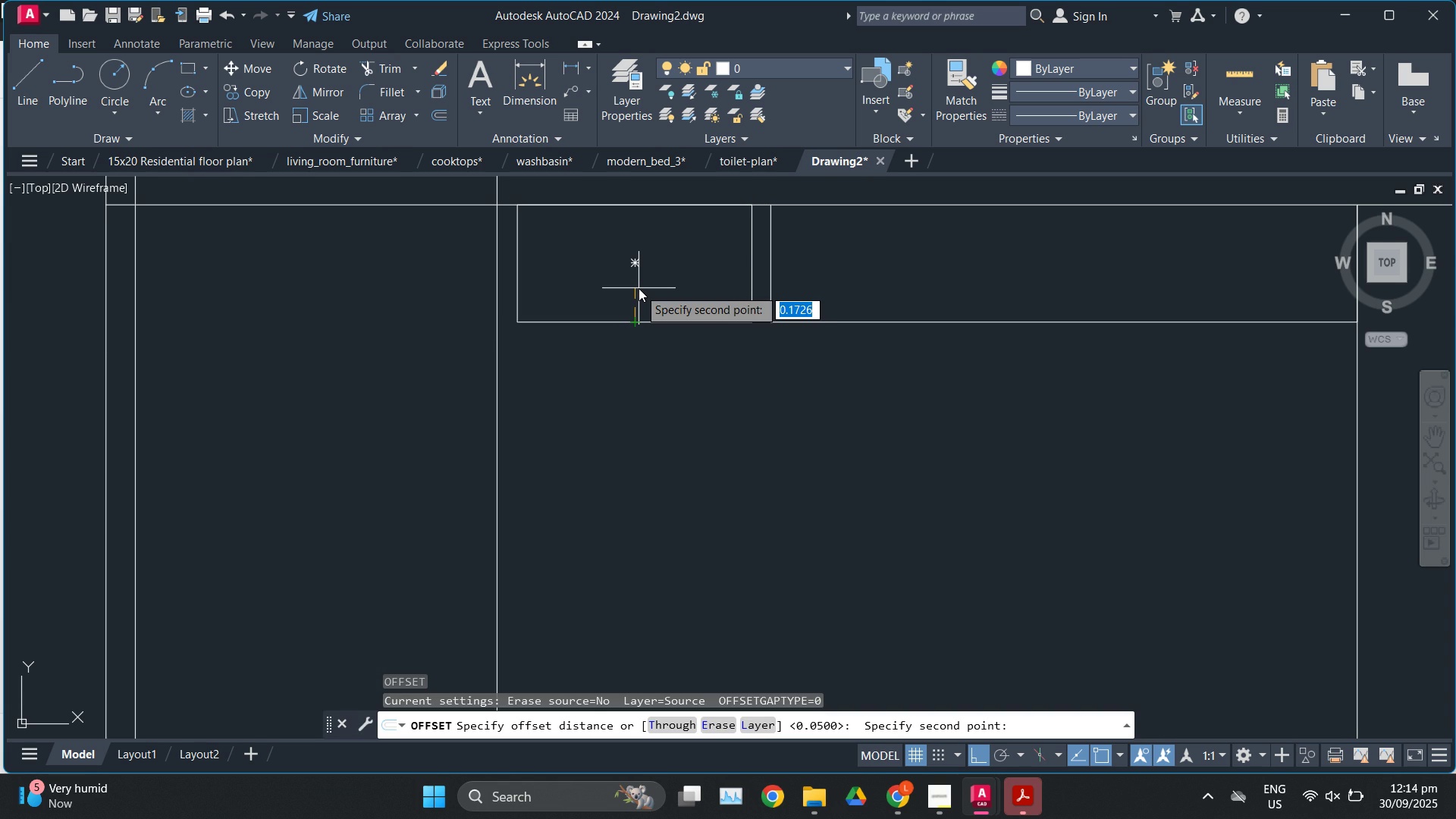 
key(Numpad0)
 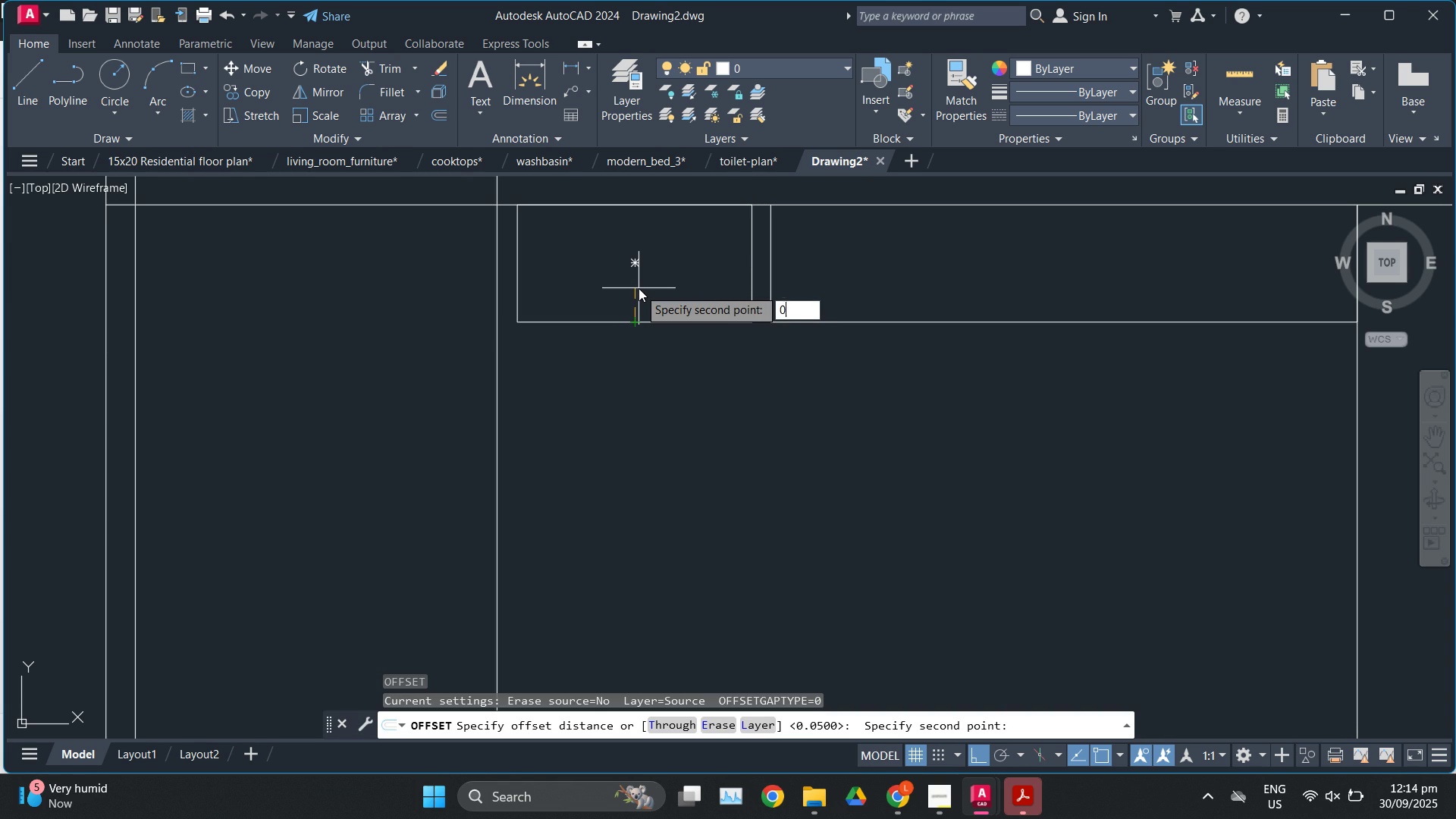 
key(NumpadDecimal)
 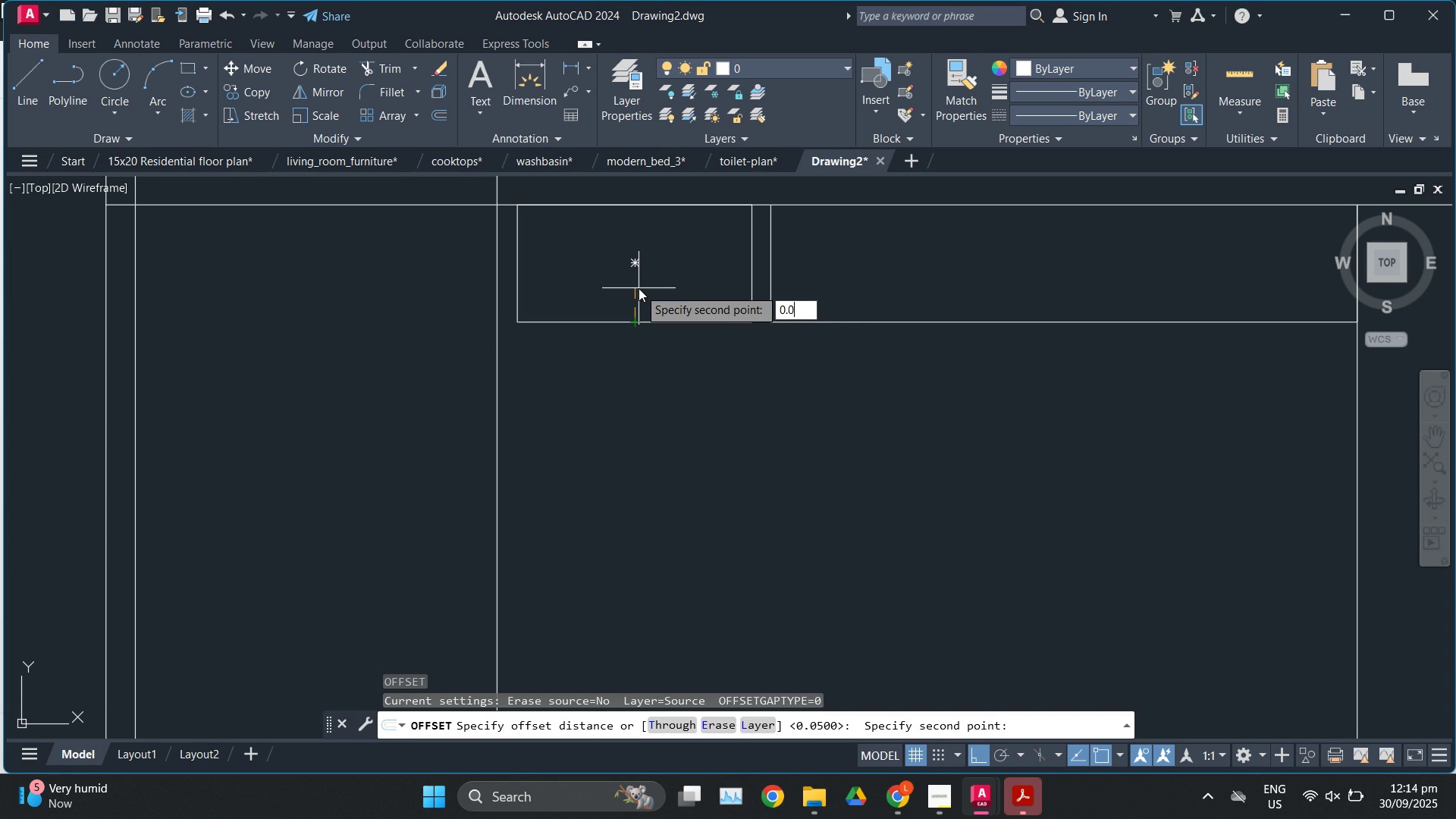 
key(Numpad0)
 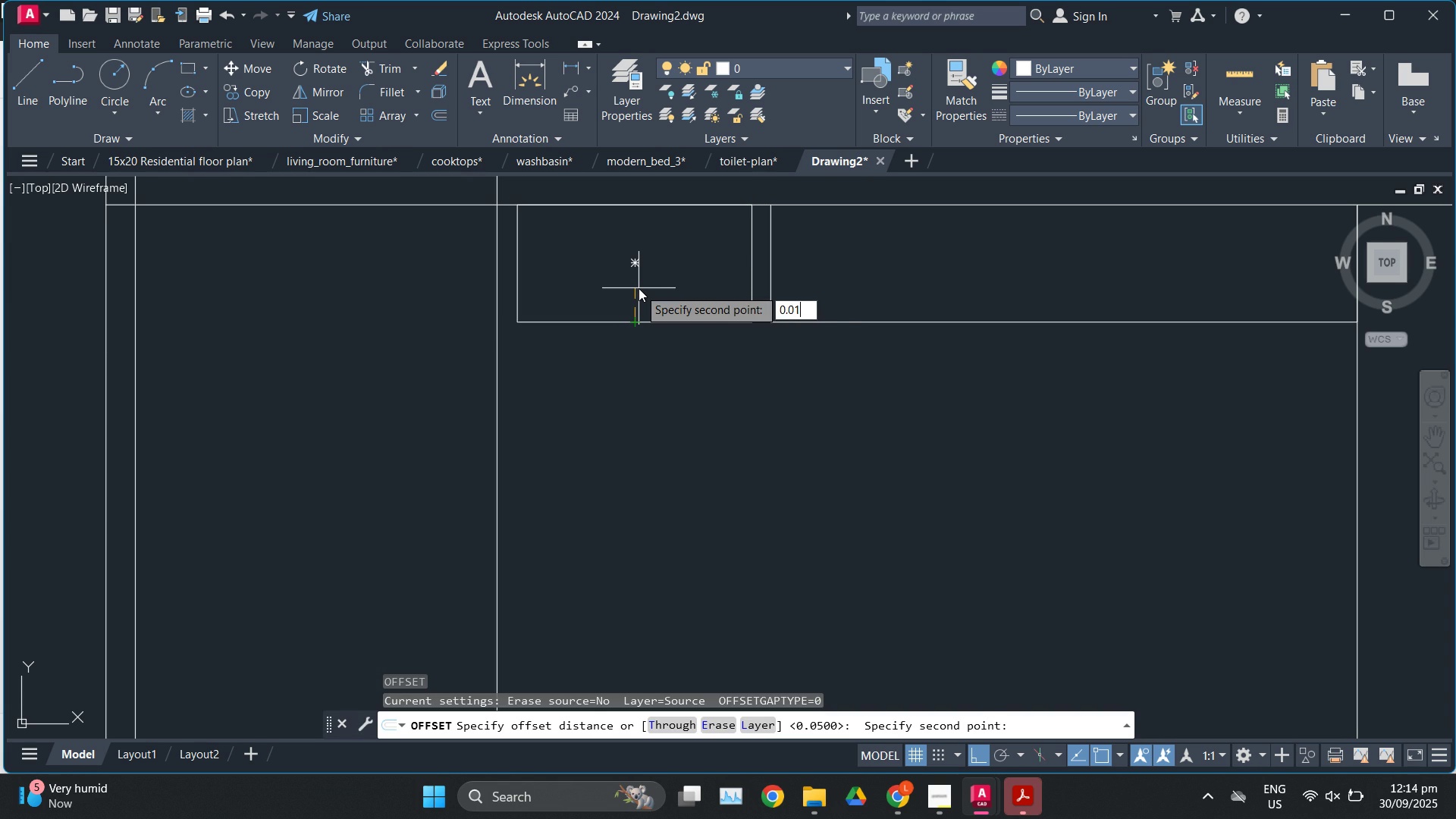 
key(Numpad1)
 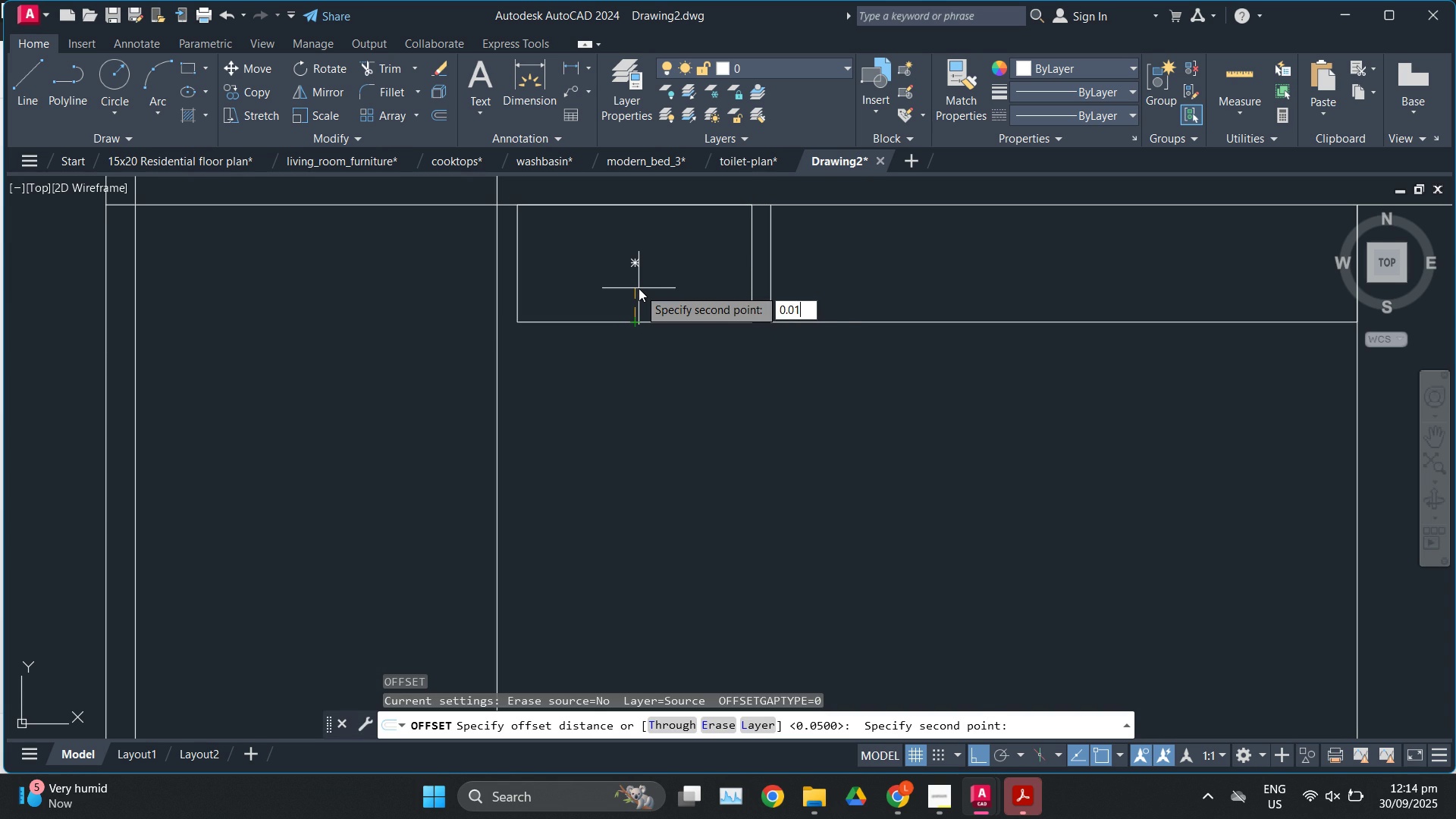 
key(Enter)
 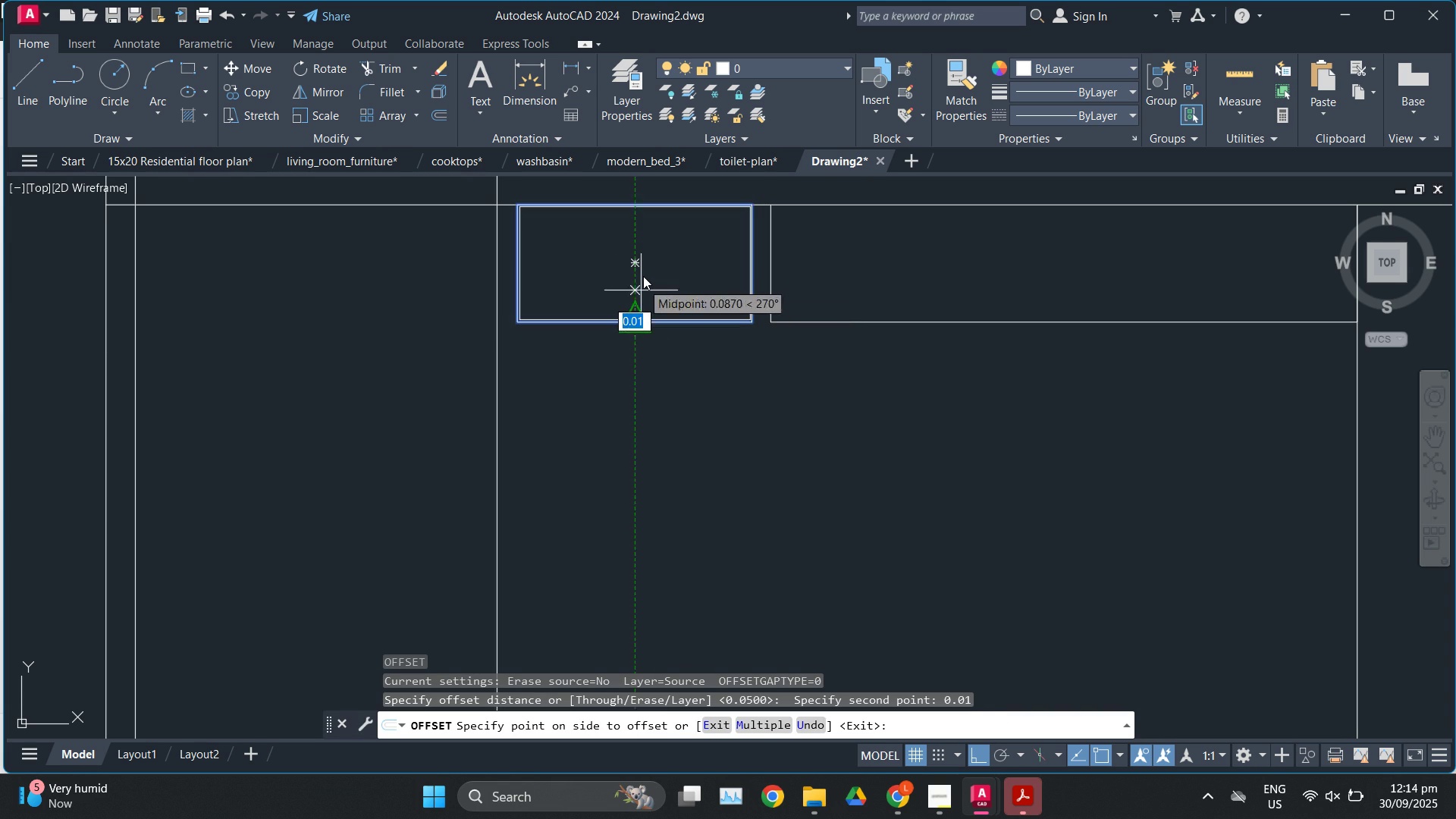 
scroll: coordinate [643, 275], scroll_direction: up, amount: 2.0
 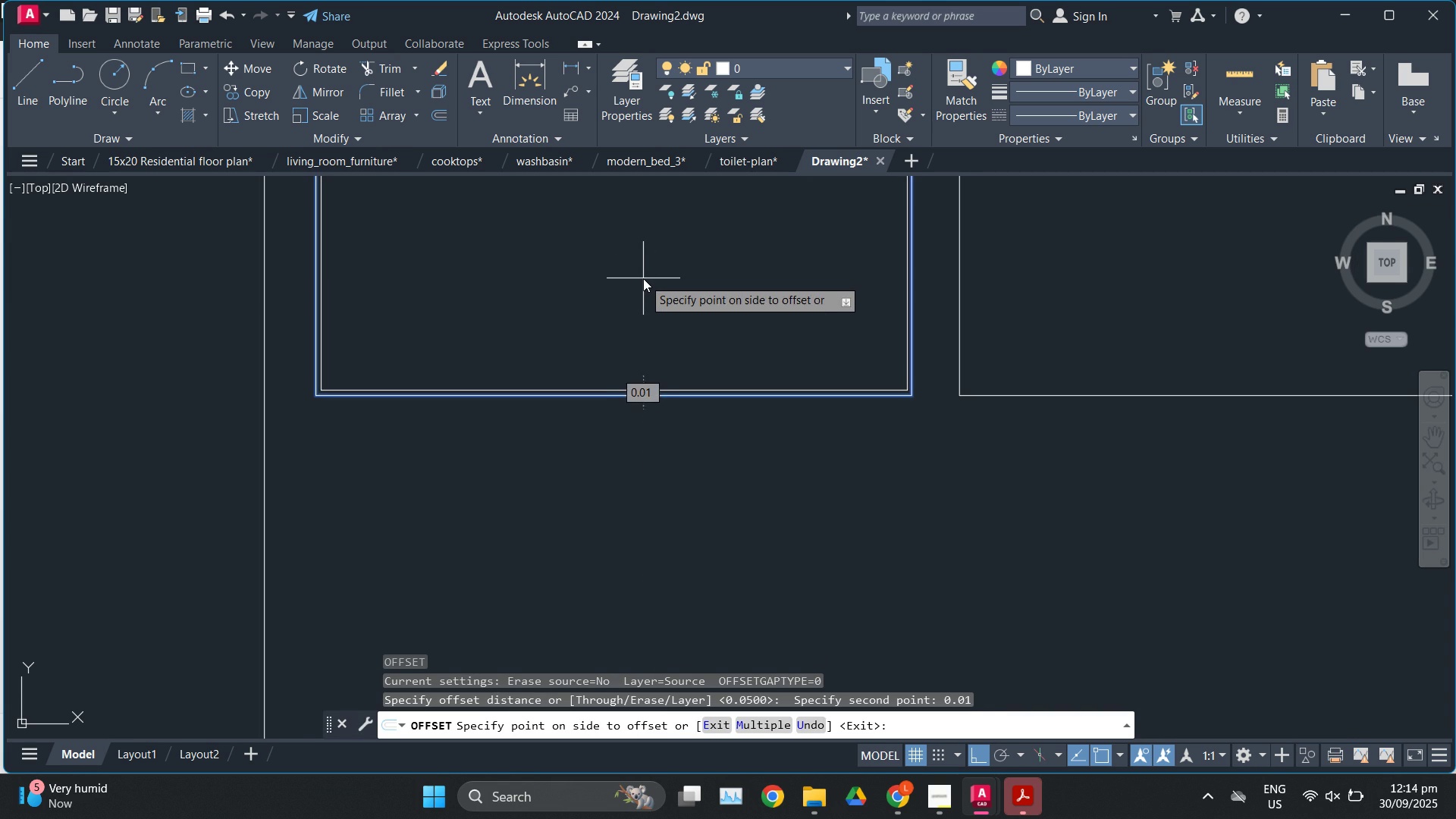 
key(Escape)
 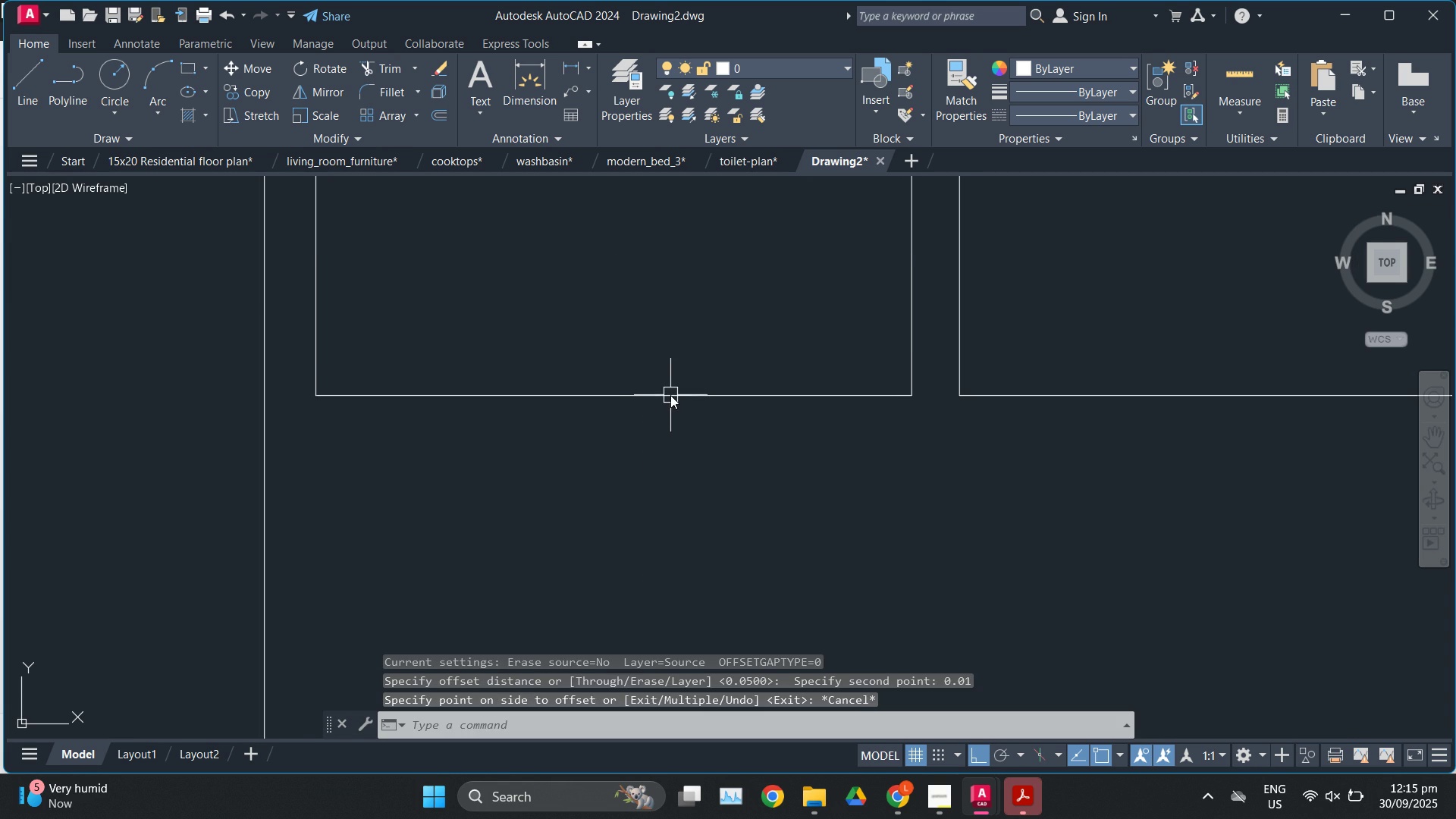 
left_click([670, 395])
 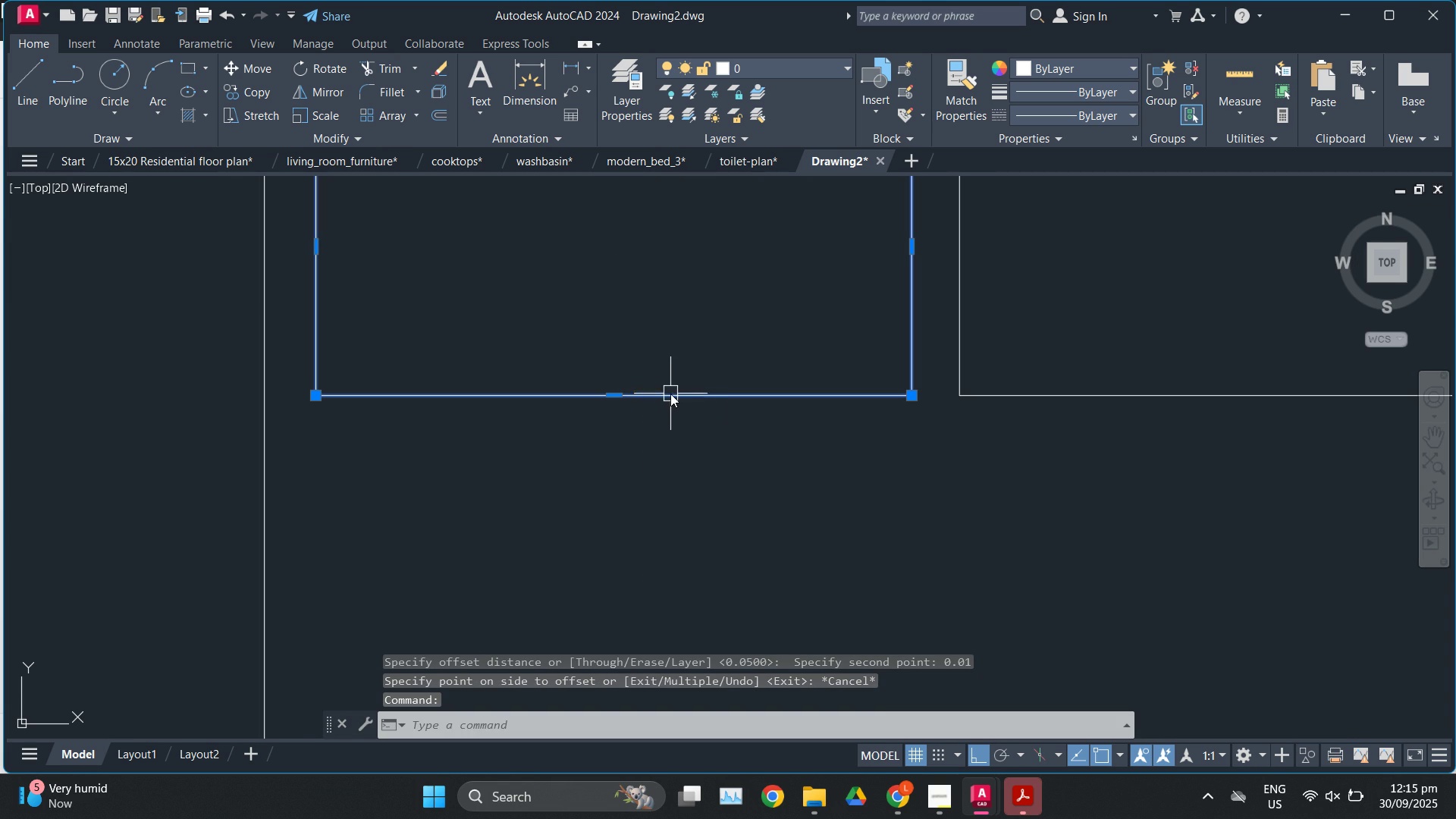 
key(E)
 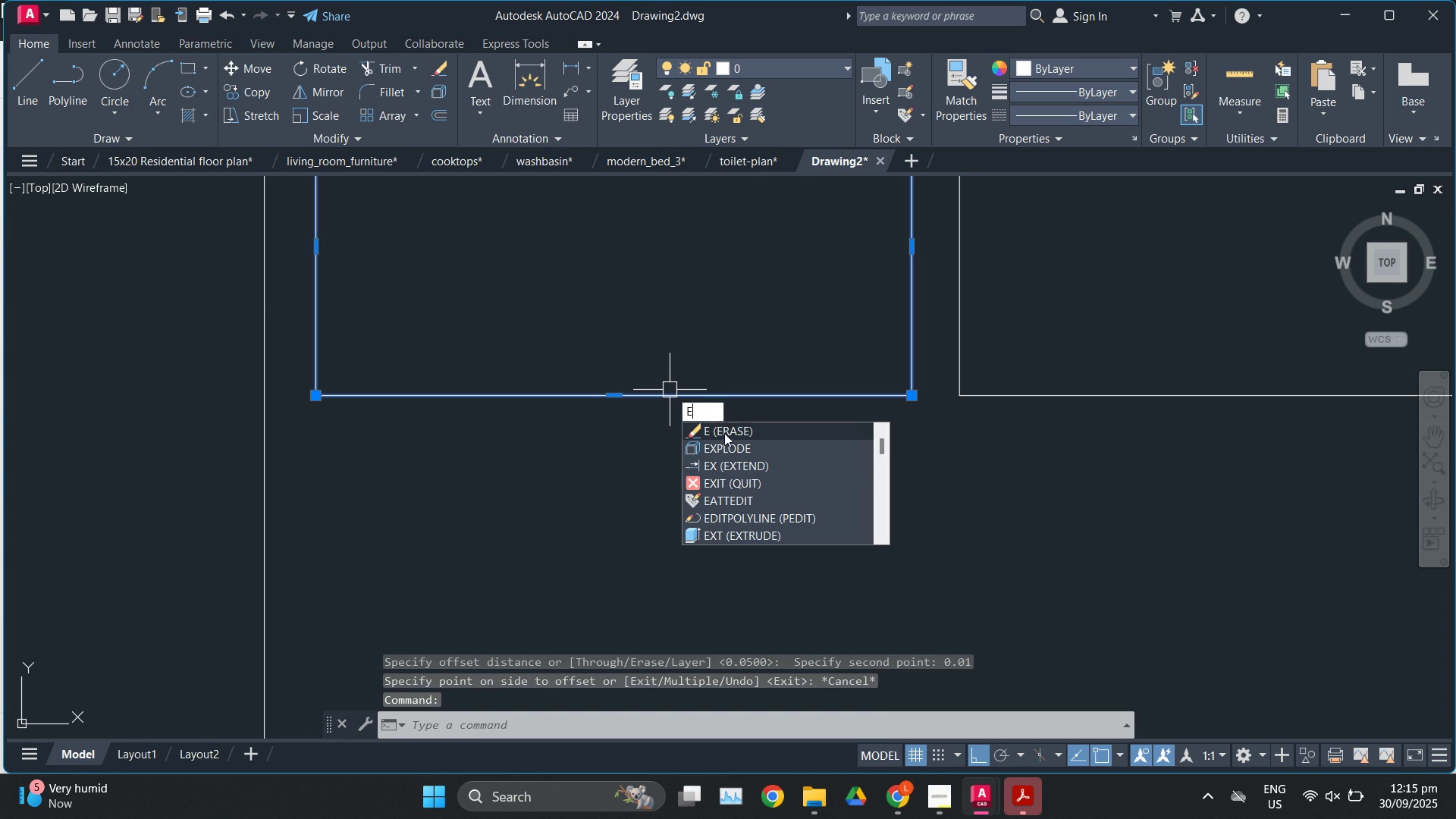 
left_click([728, 448])
 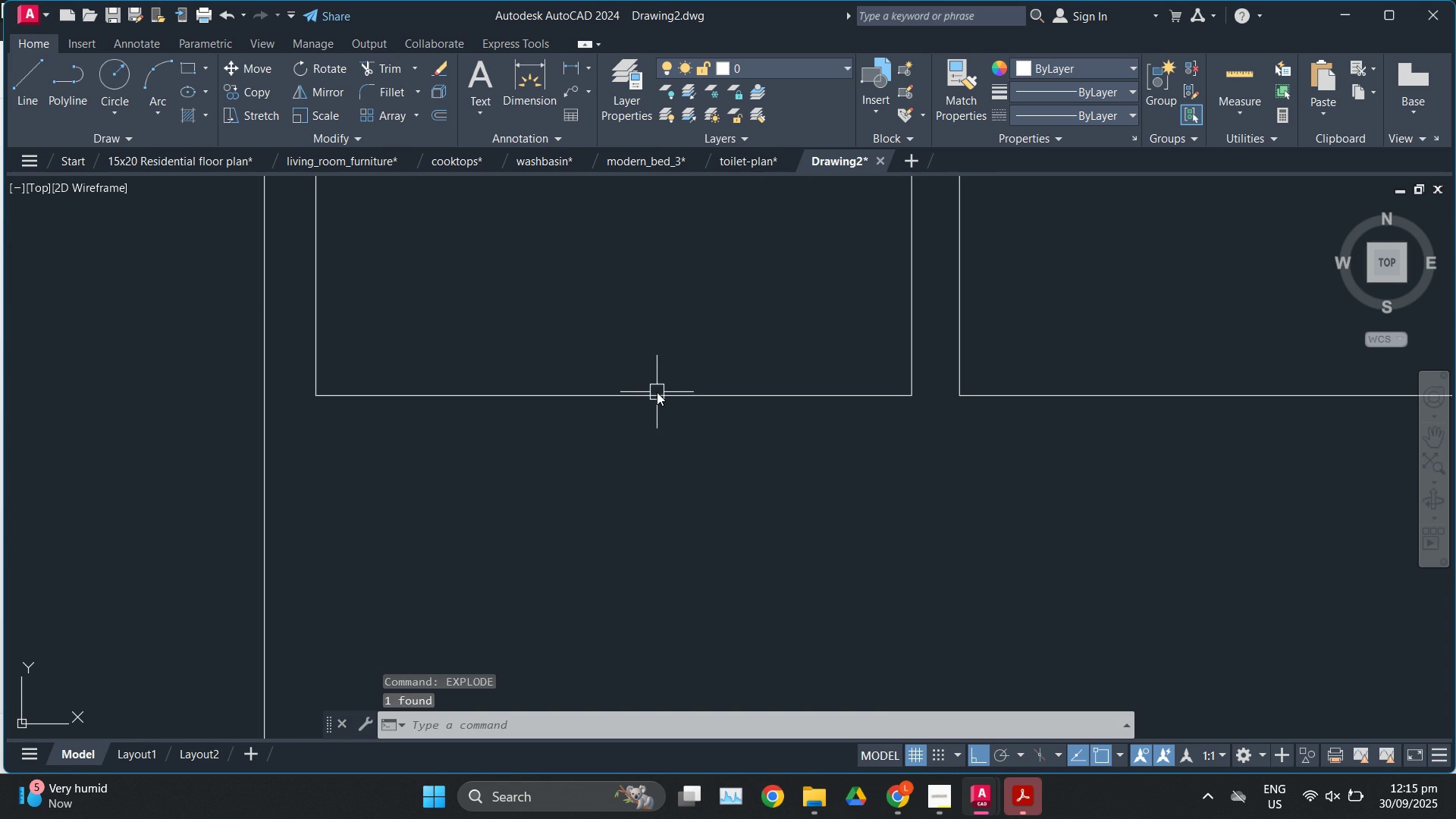 
left_click([657, 392])
 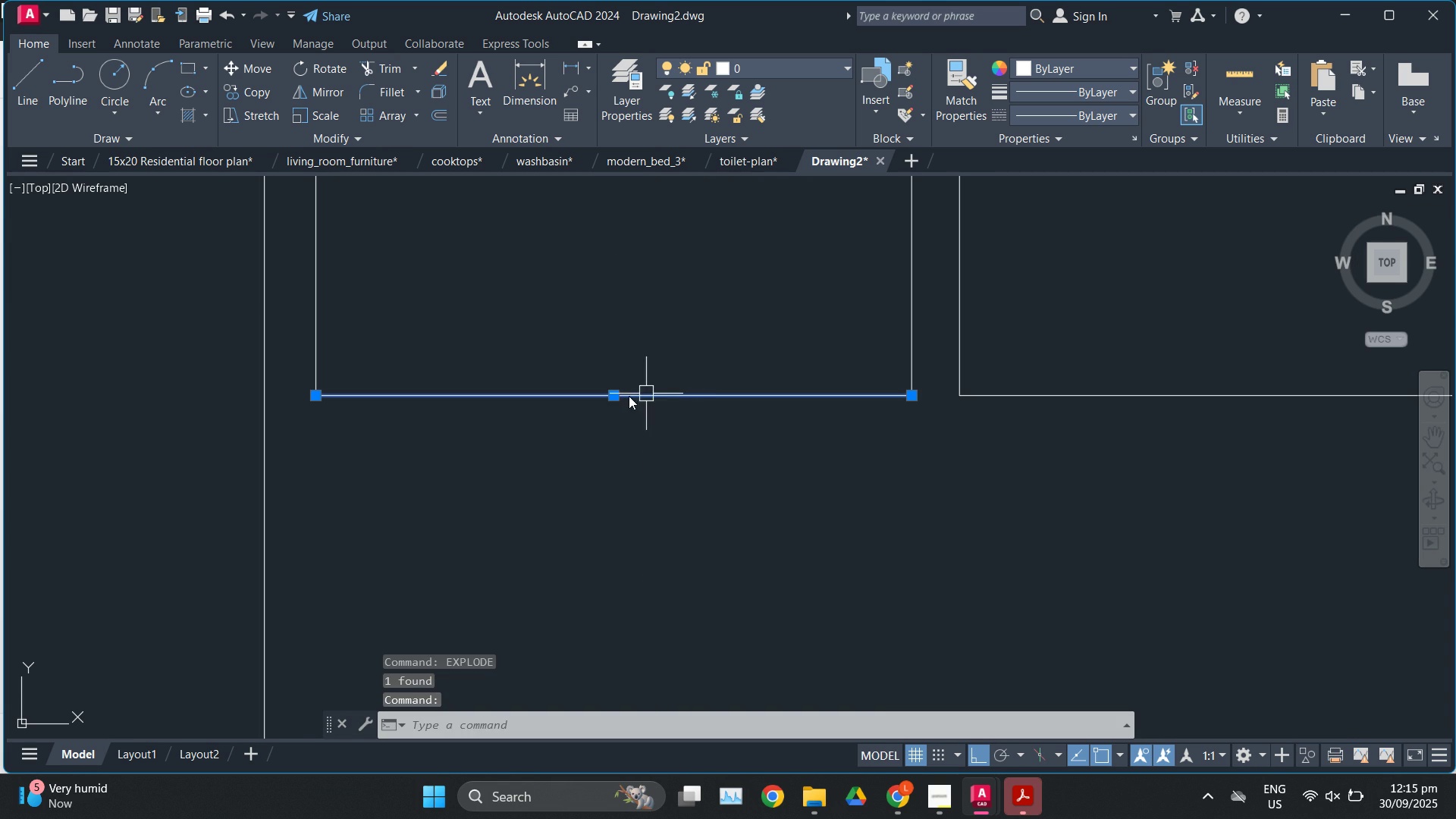 
key(O)
 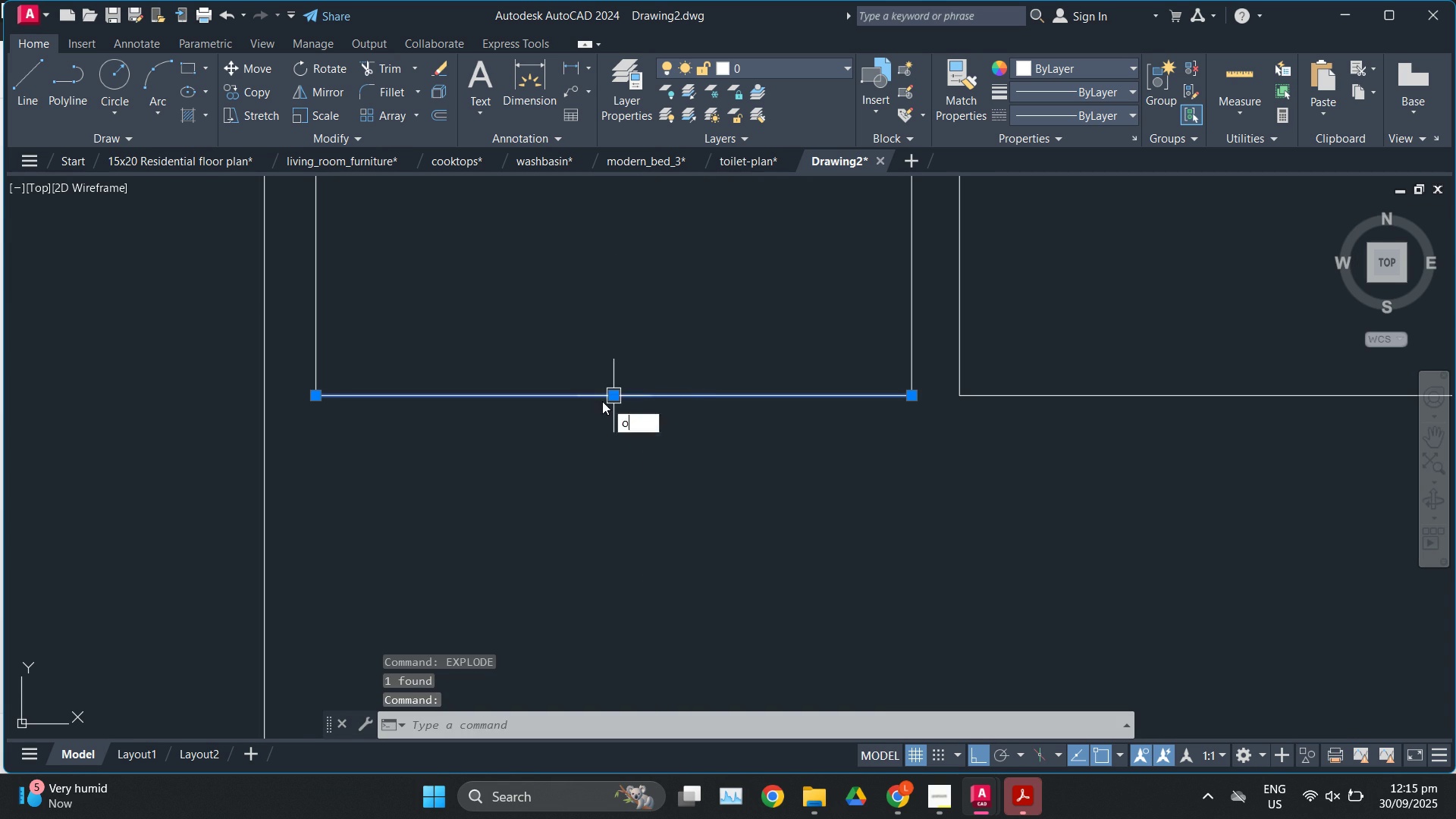 
key(Enter)
 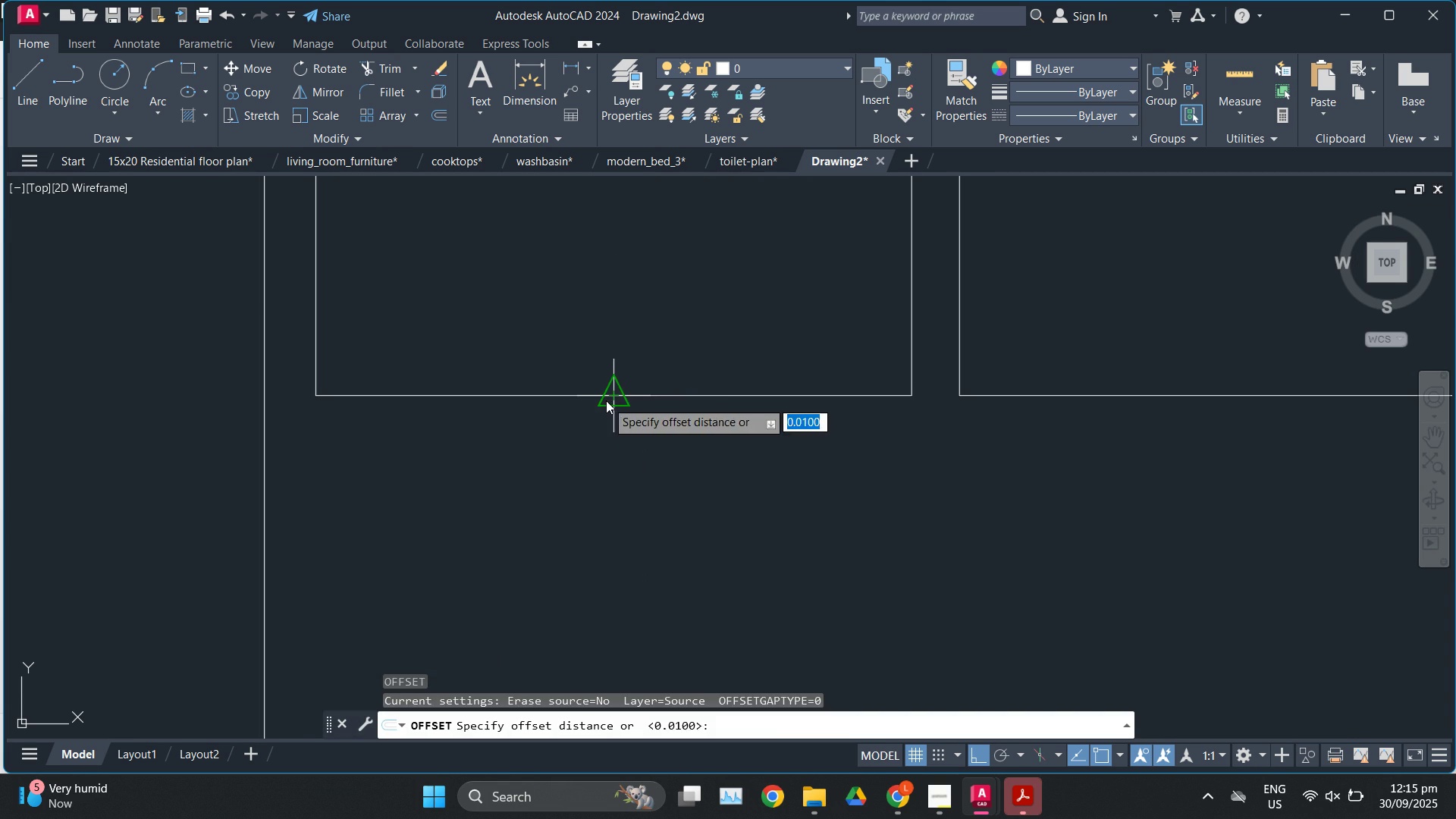 
left_click([606, 400])
 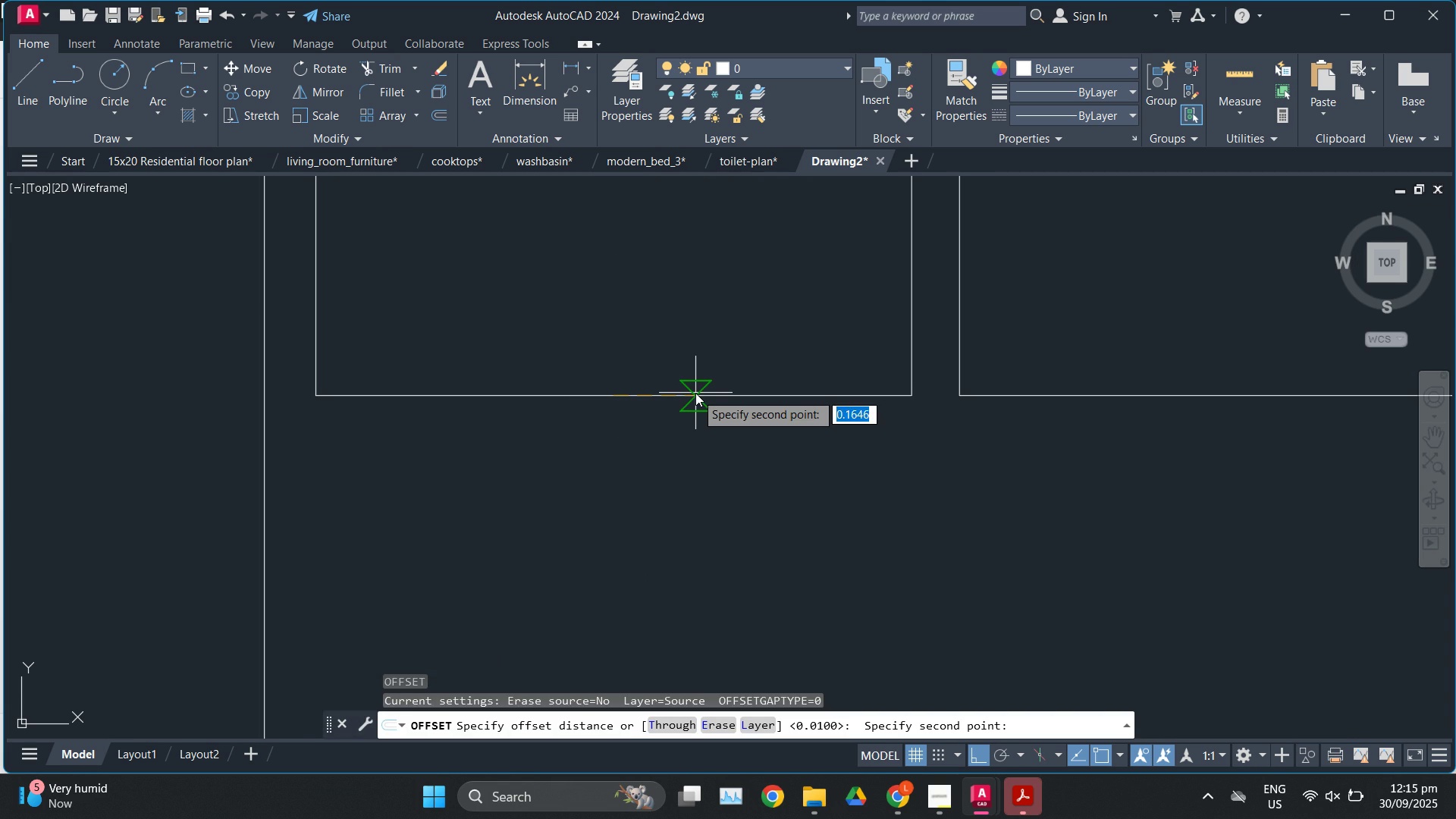 
key(Numpad0)
 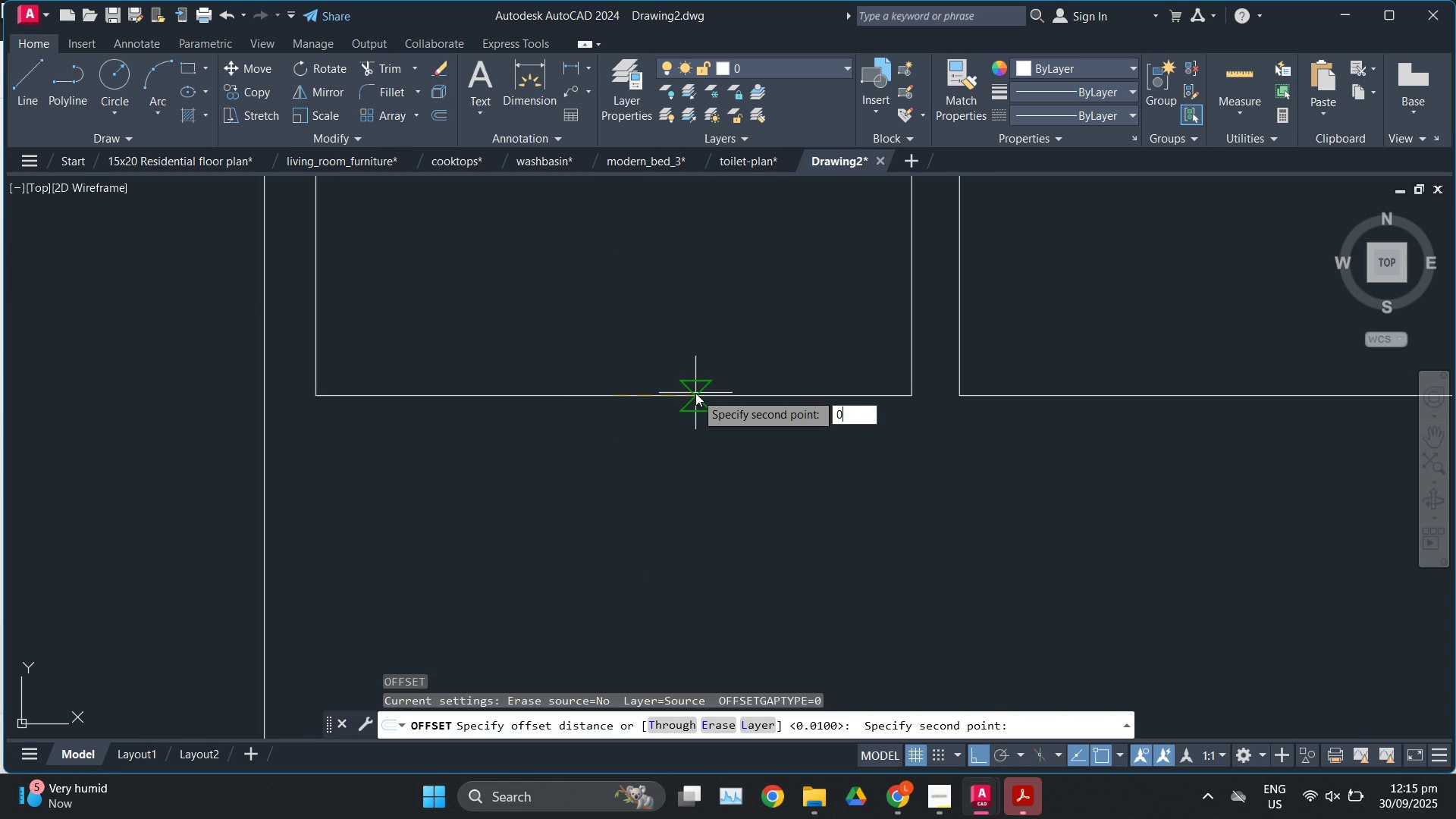 
key(NumpadDecimal)
 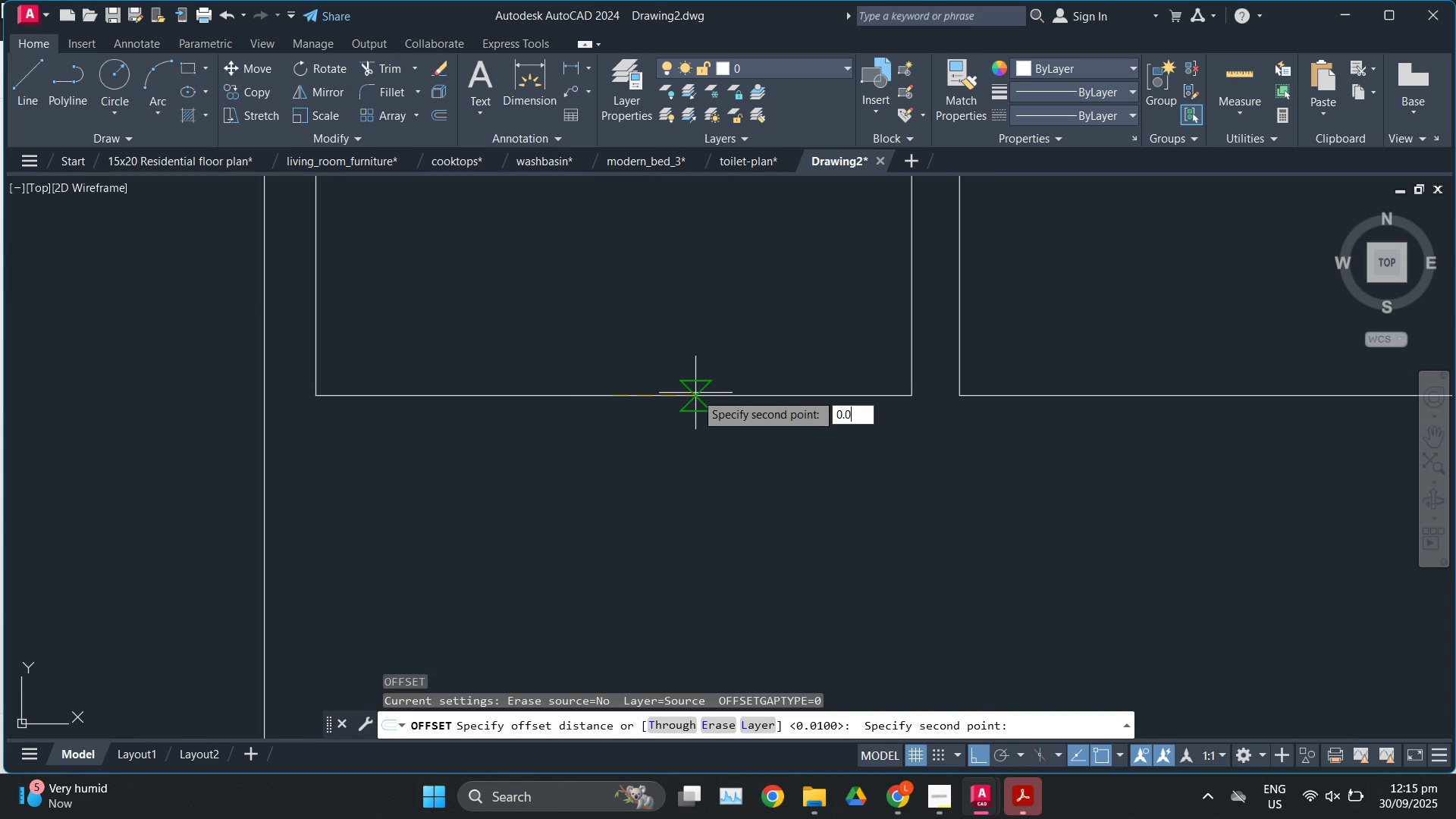 
key(Numpad0)
 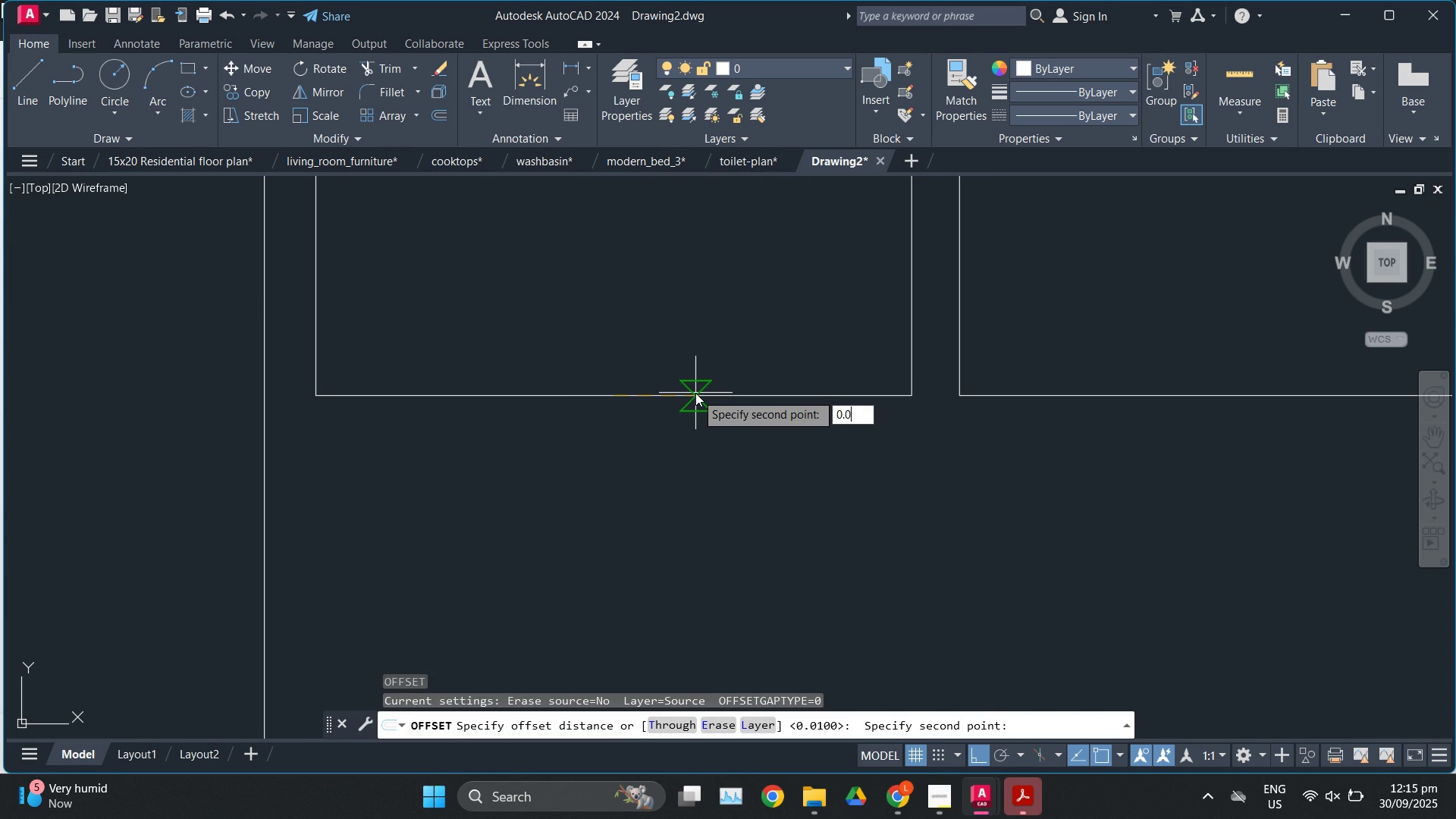 
key(Numpad2)
 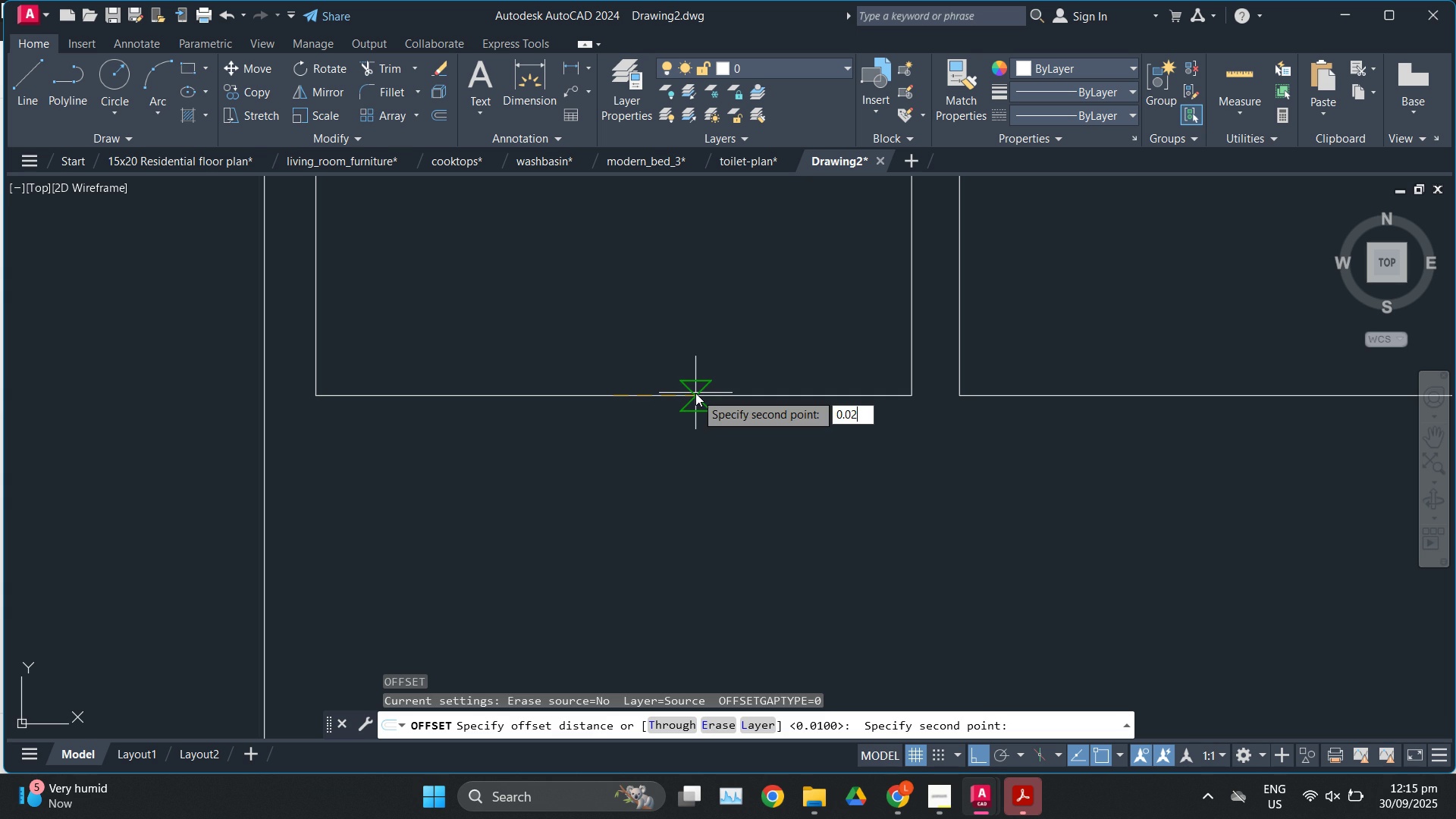 
key(Enter)
 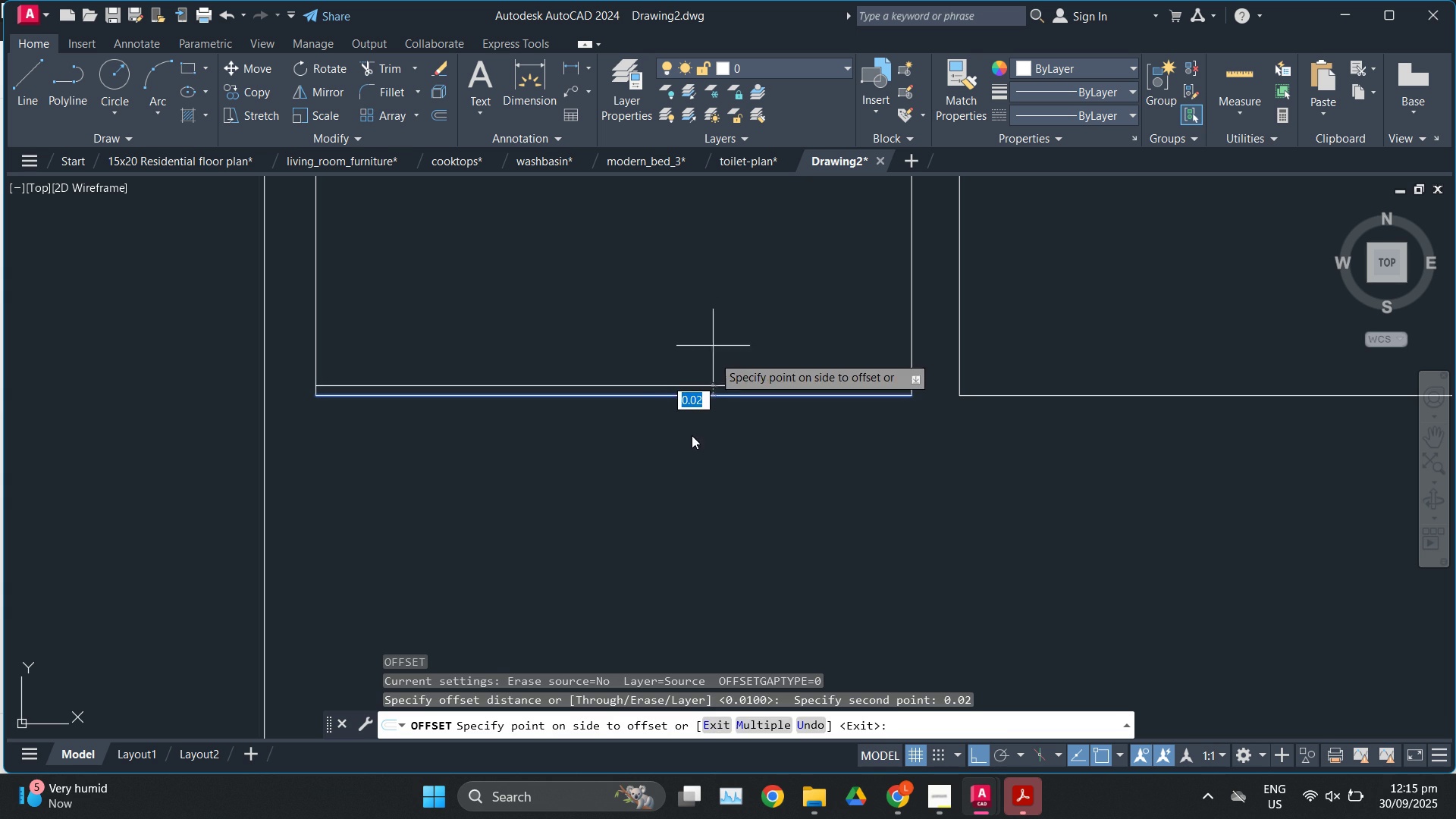 
left_click([692, 438])
 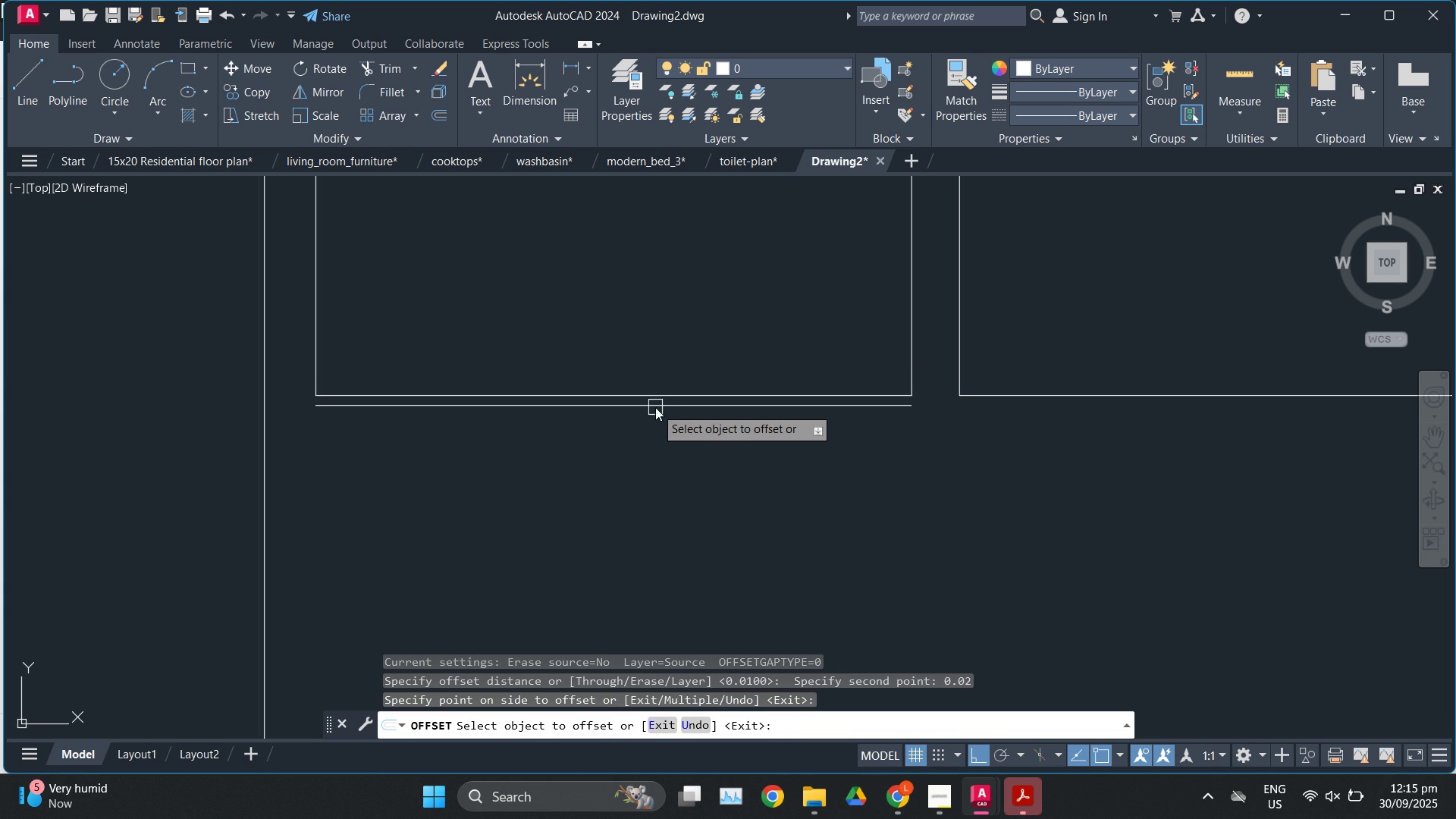 
left_click([655, 407])
 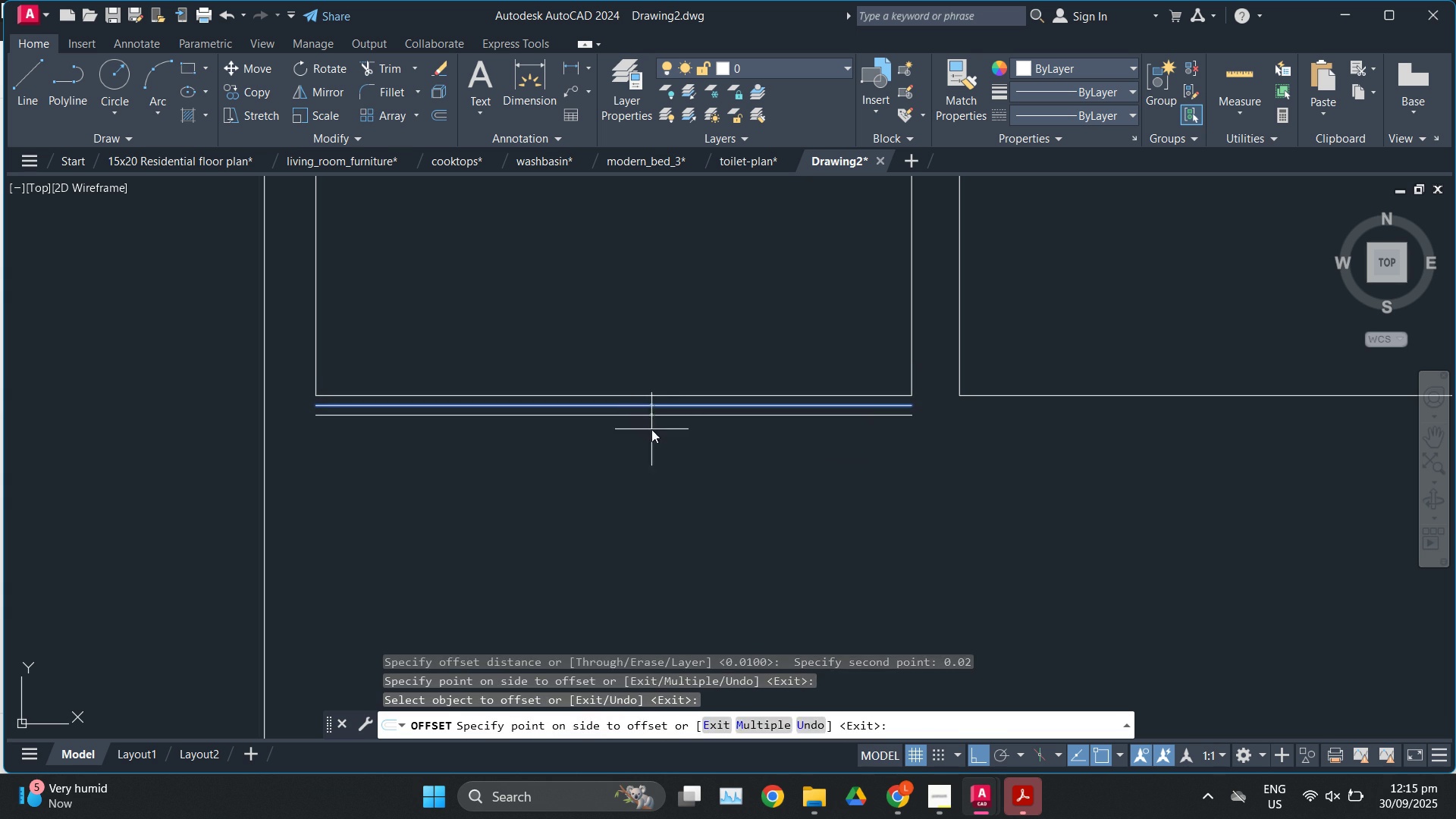 
double_click([651, 429])
 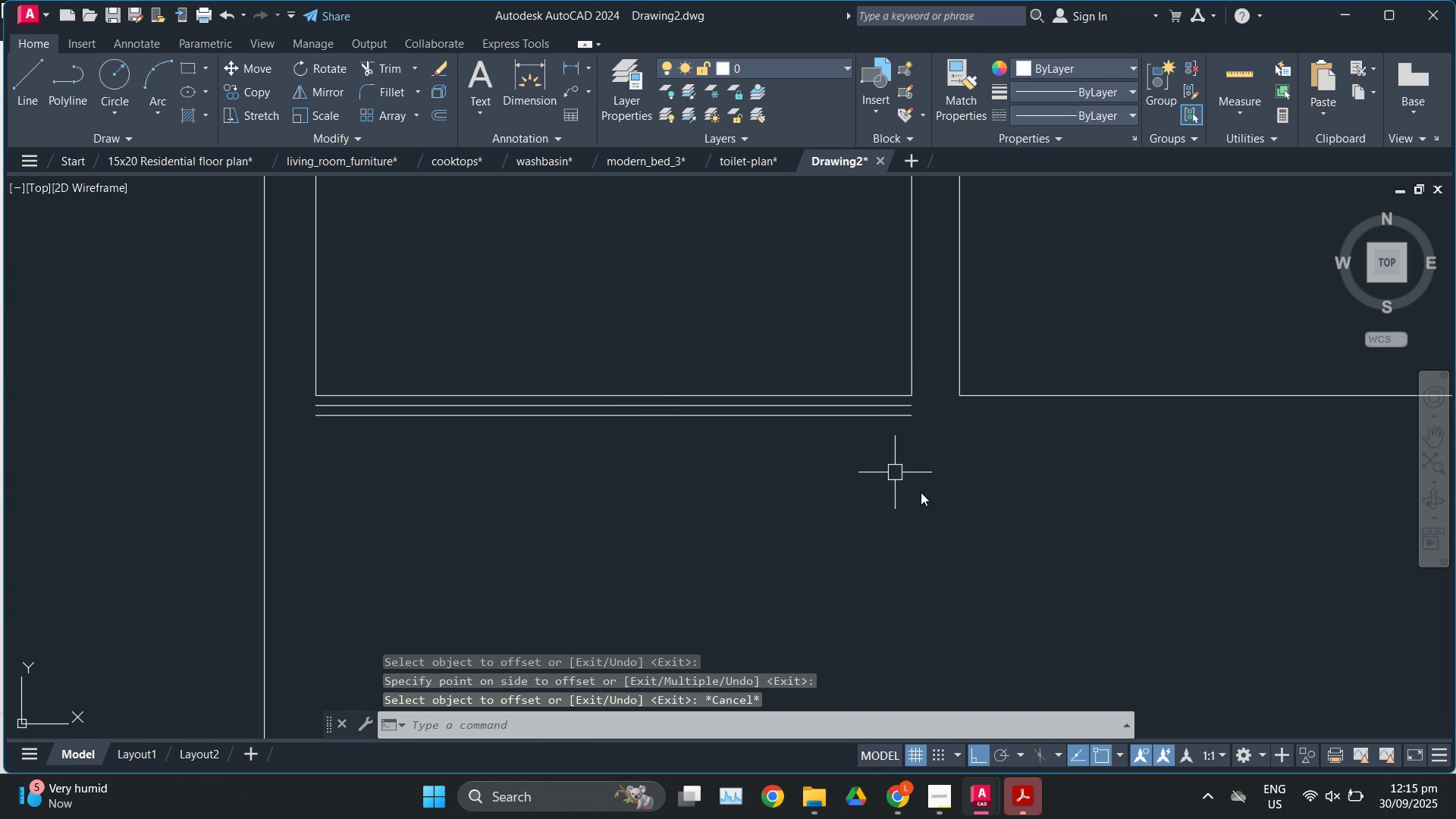 
key(Escape)